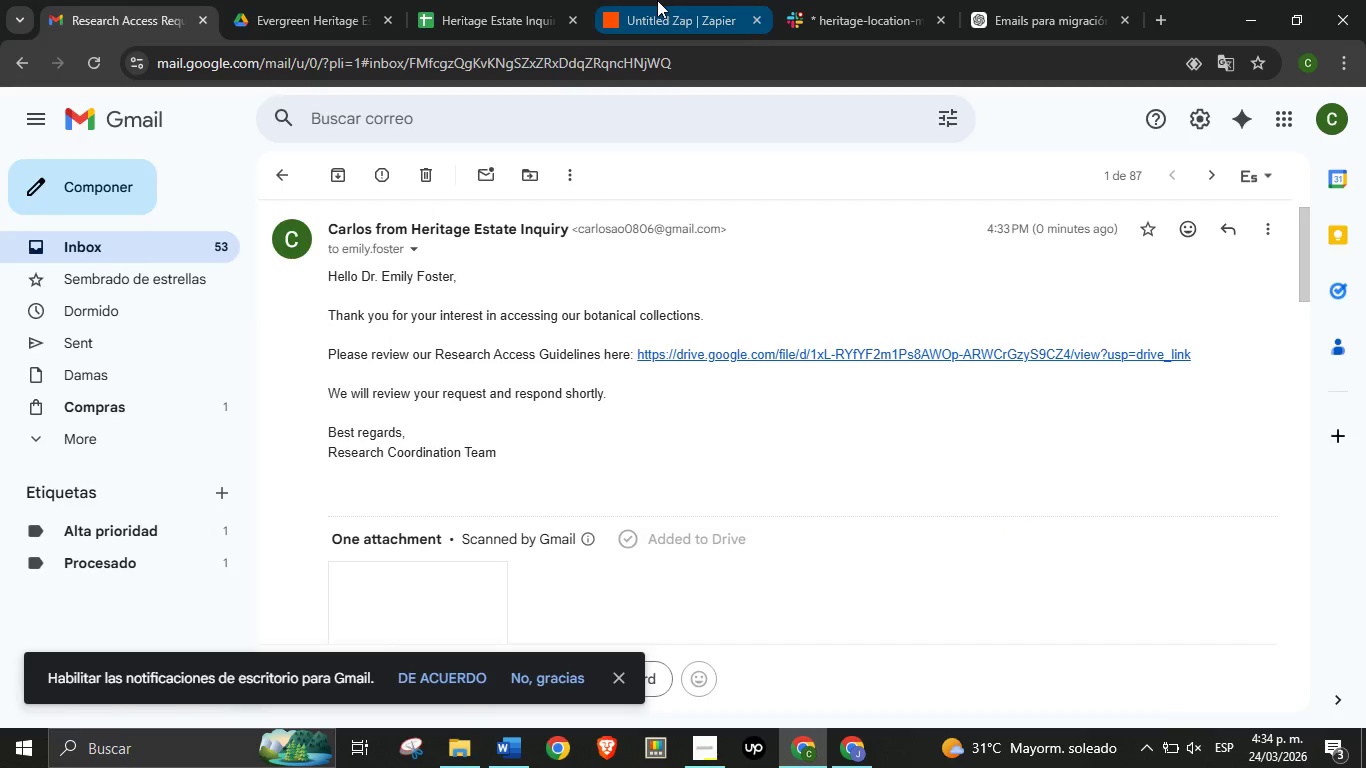 
left_click([657, 0])
 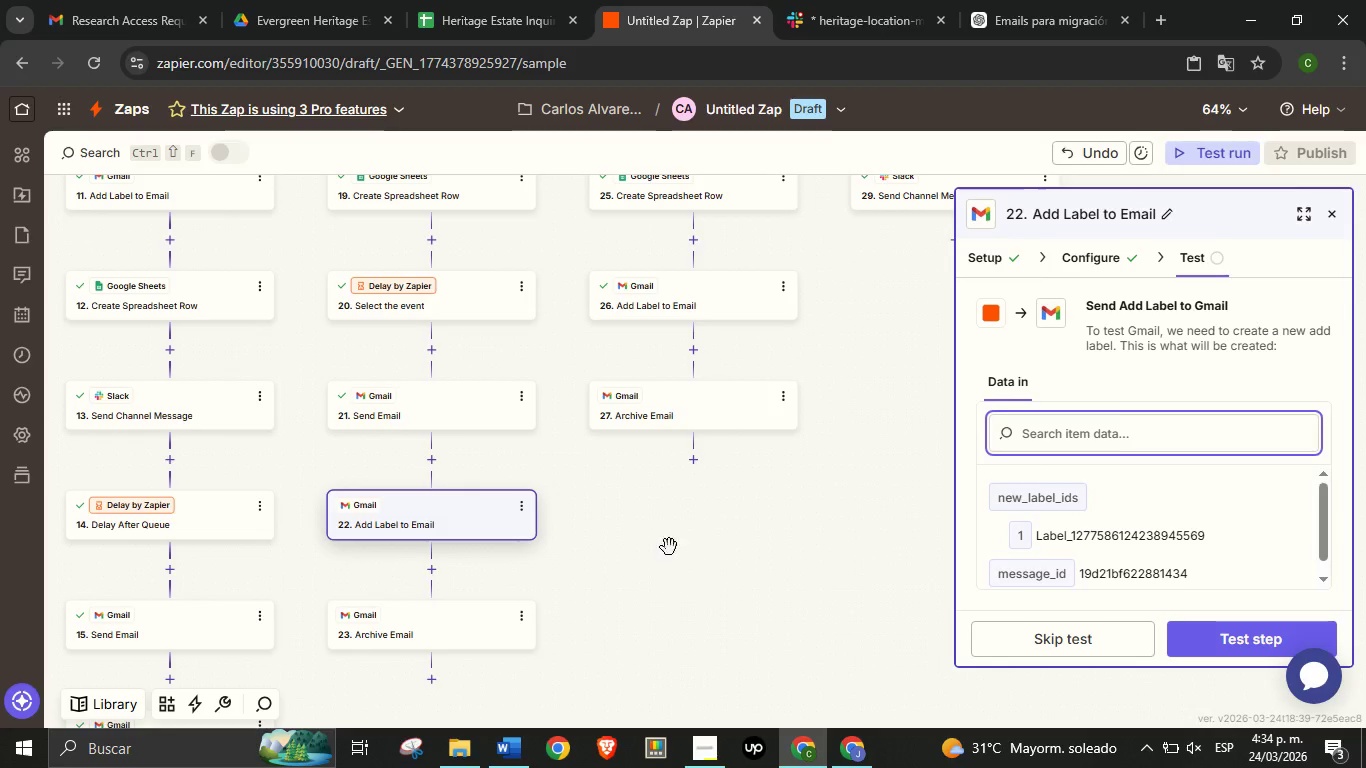 
left_click_drag(start_coordinate=[668, 578], to_coordinate=[671, 508])
 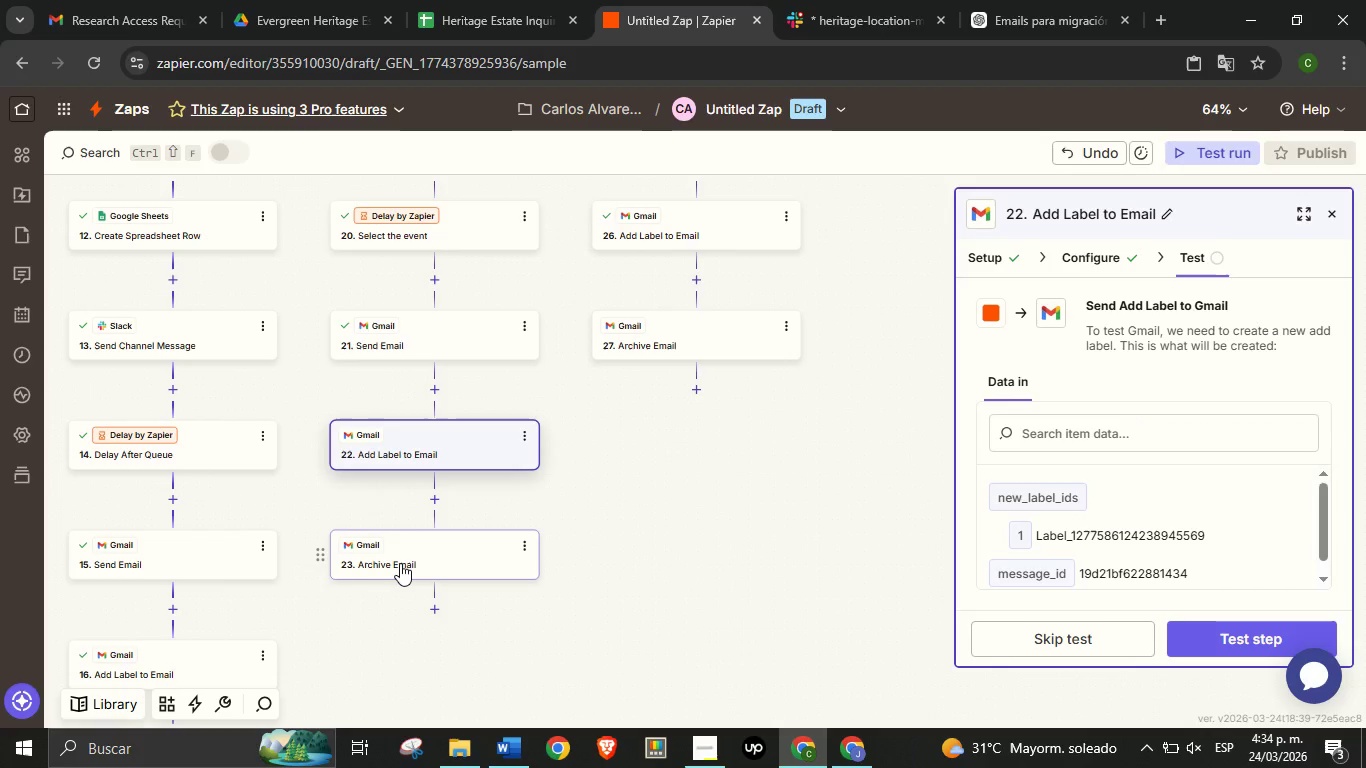 
left_click([400, 563])
 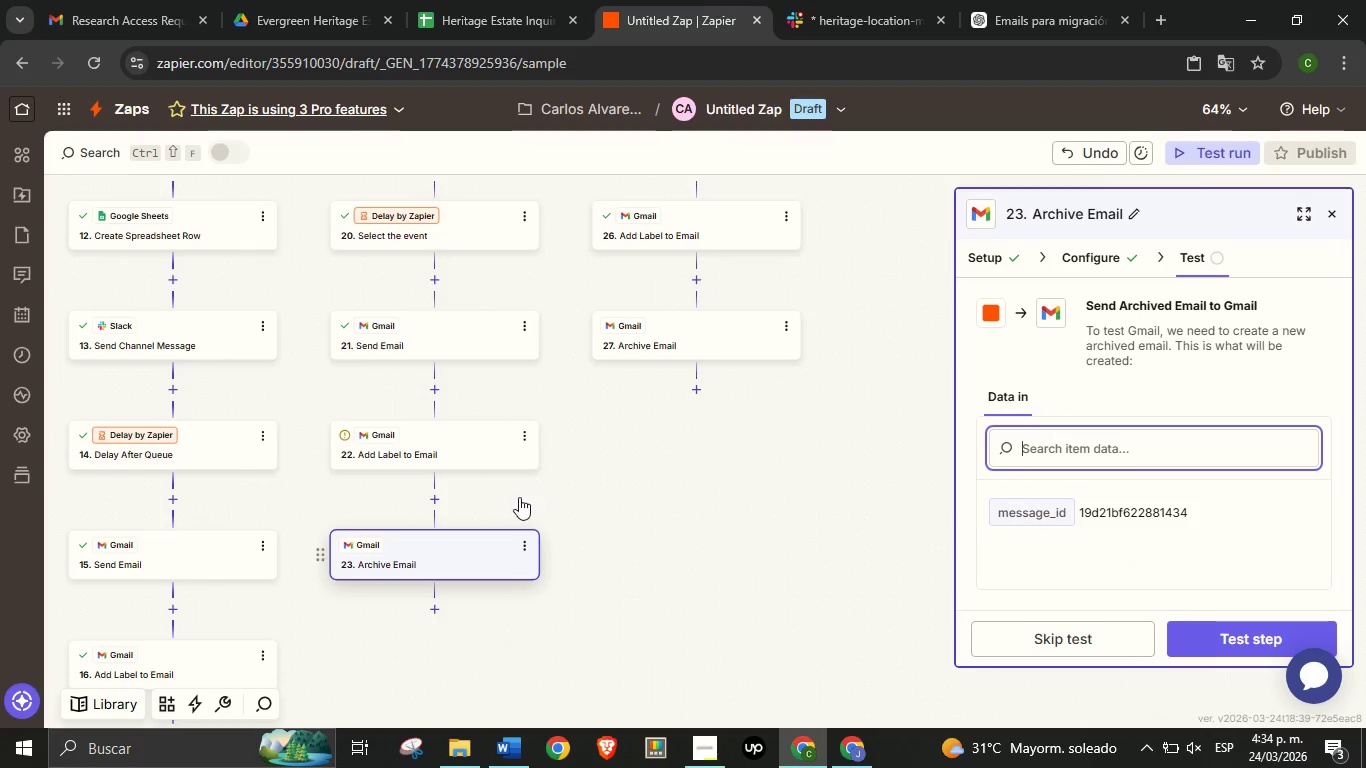 
left_click([435, 444])
 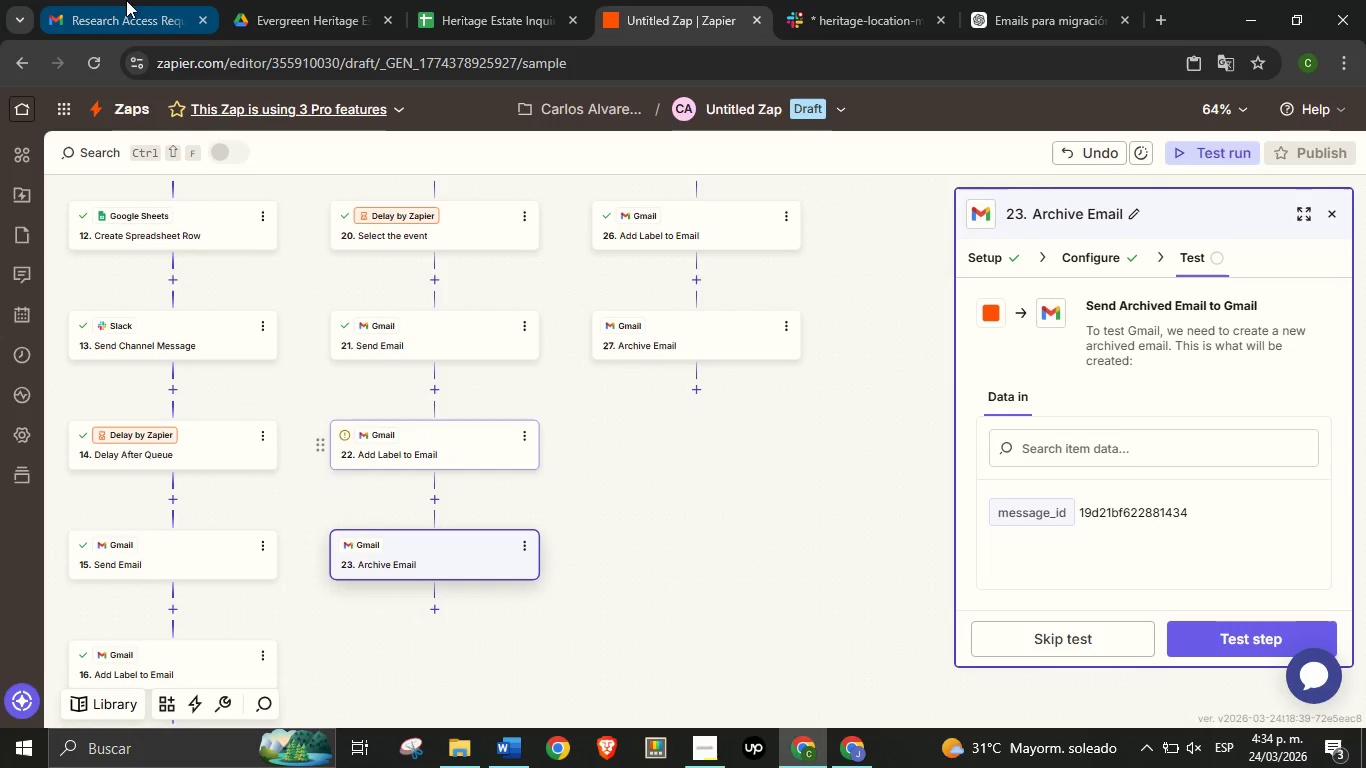 
left_click([122, 0])
 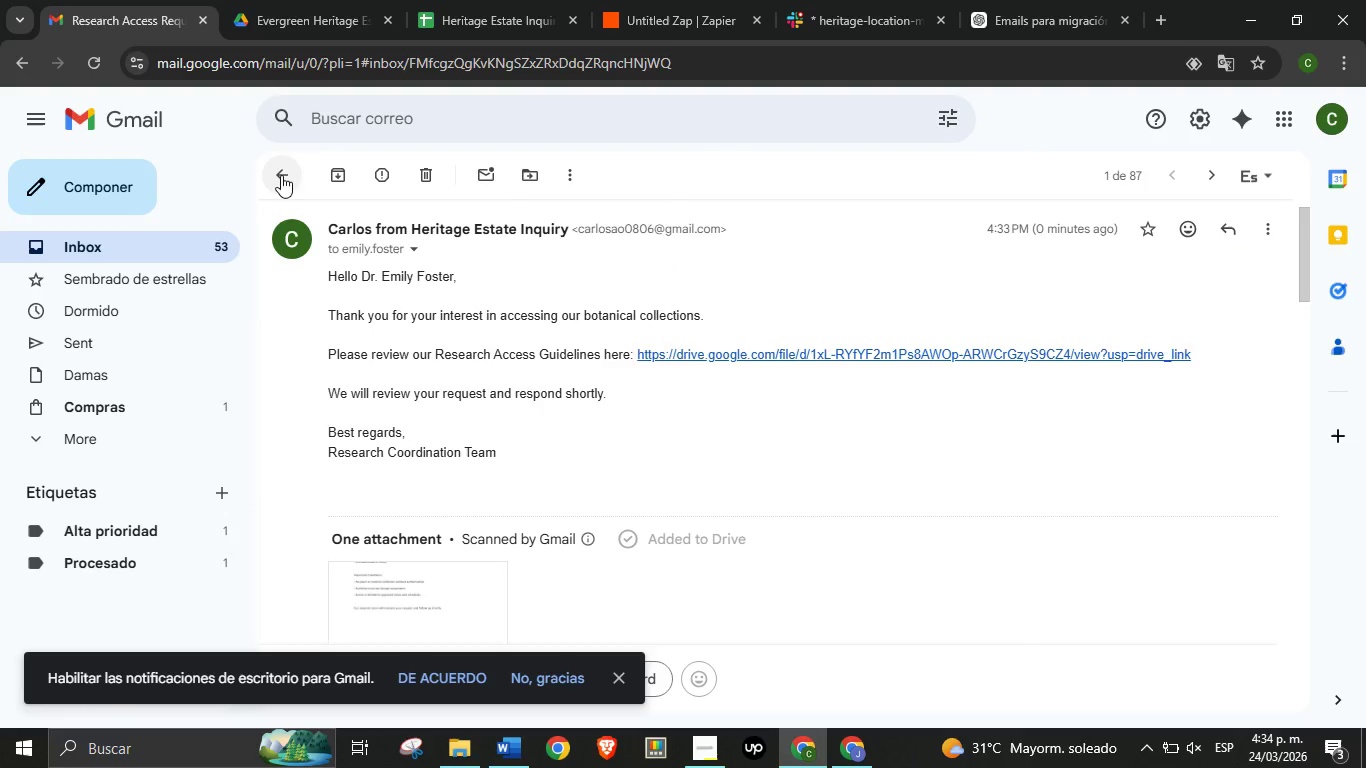 
left_click([281, 175])
 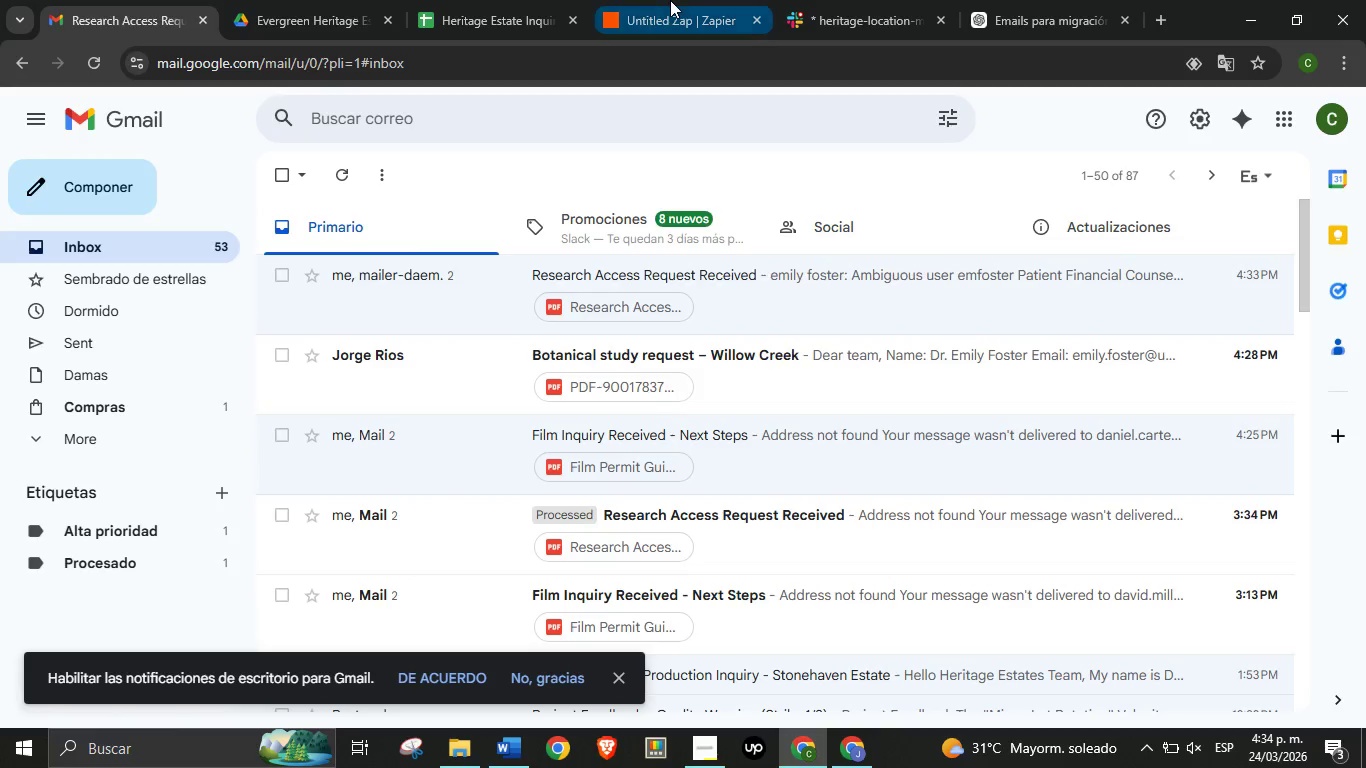 
left_click([670, 0])
 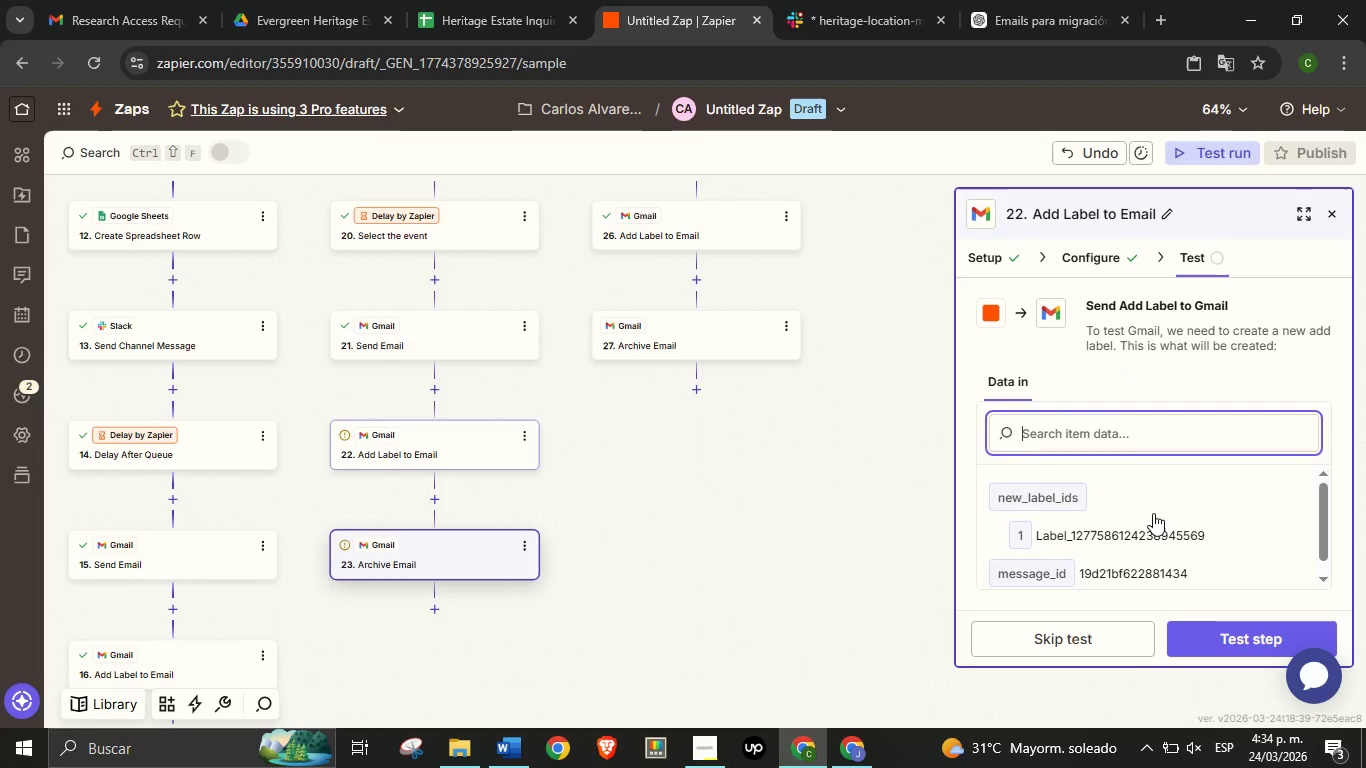 
scroll: coordinate [1155, 518], scroll_direction: down, amount: 1.0
 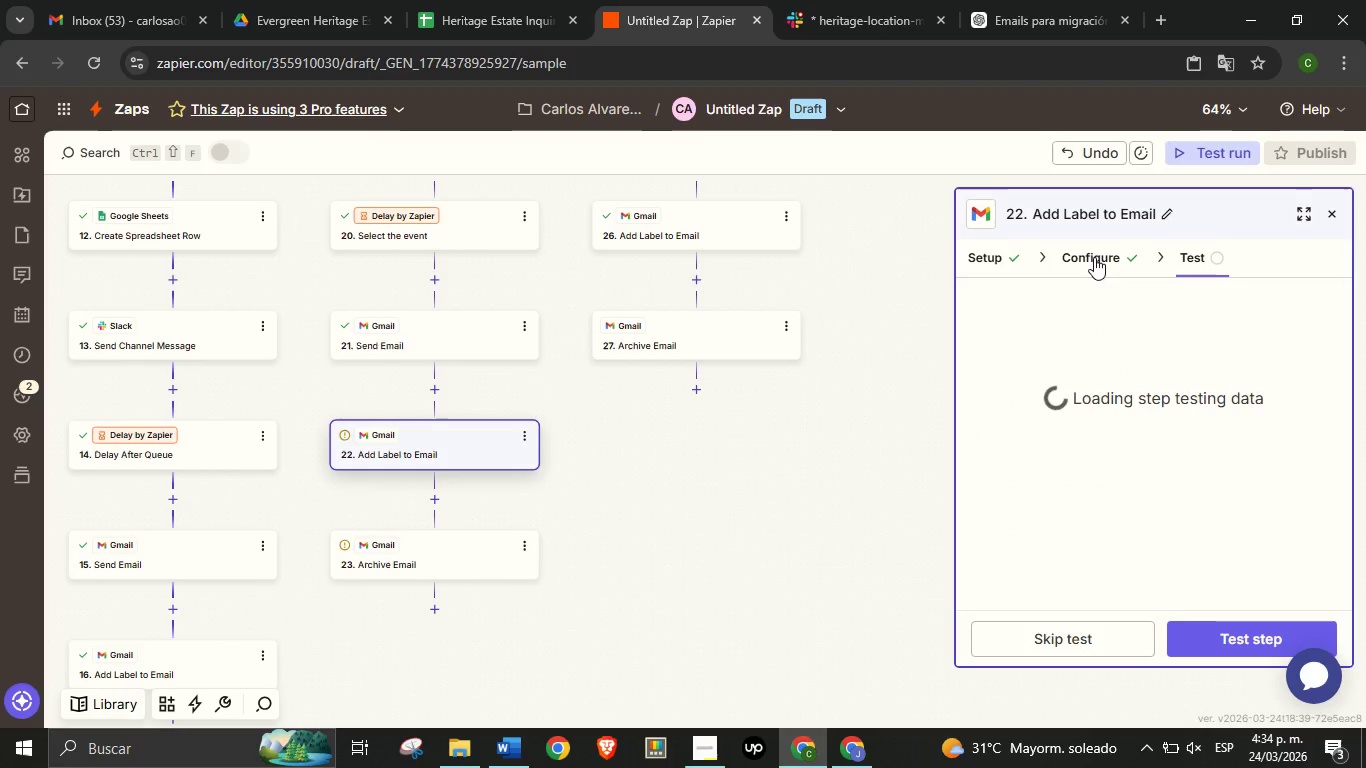 
left_click([1094, 257])
 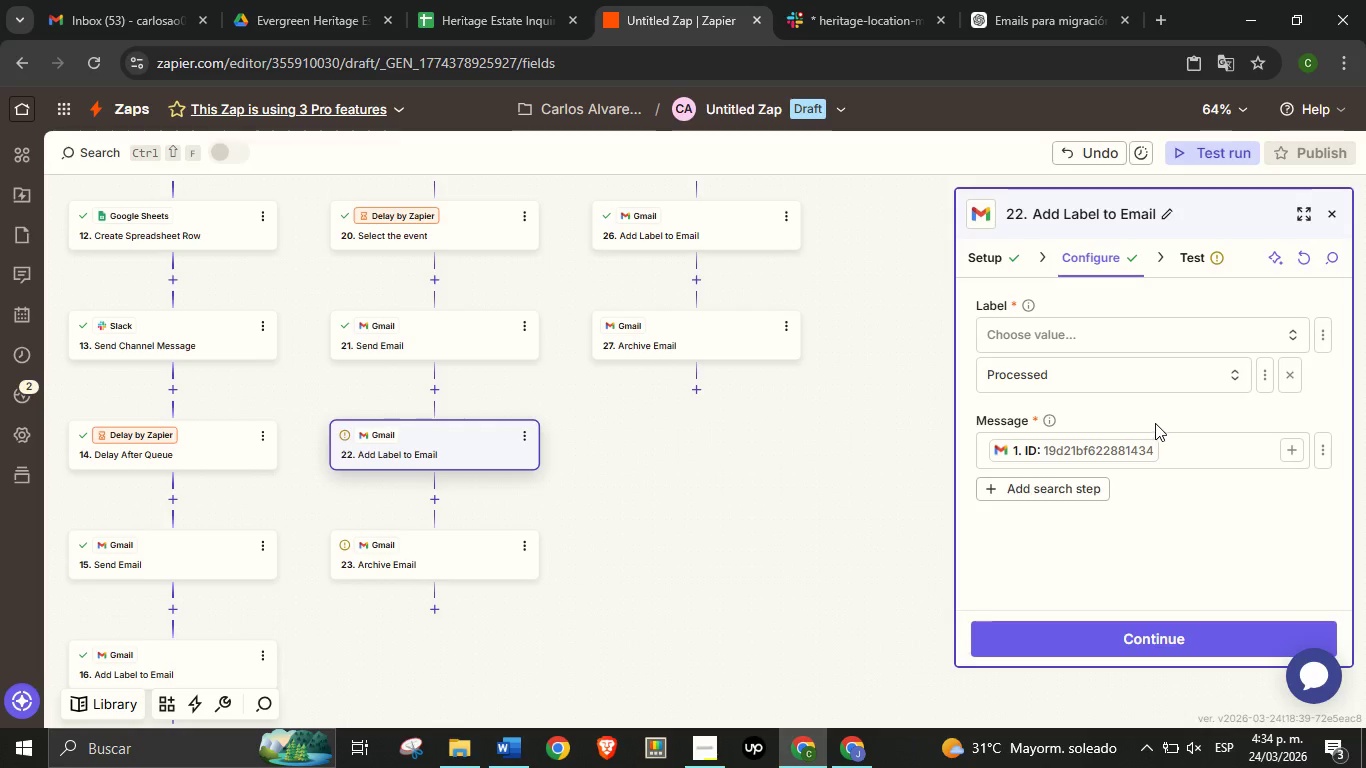 
scroll: coordinate [1155, 423], scroll_direction: down, amount: 1.0
 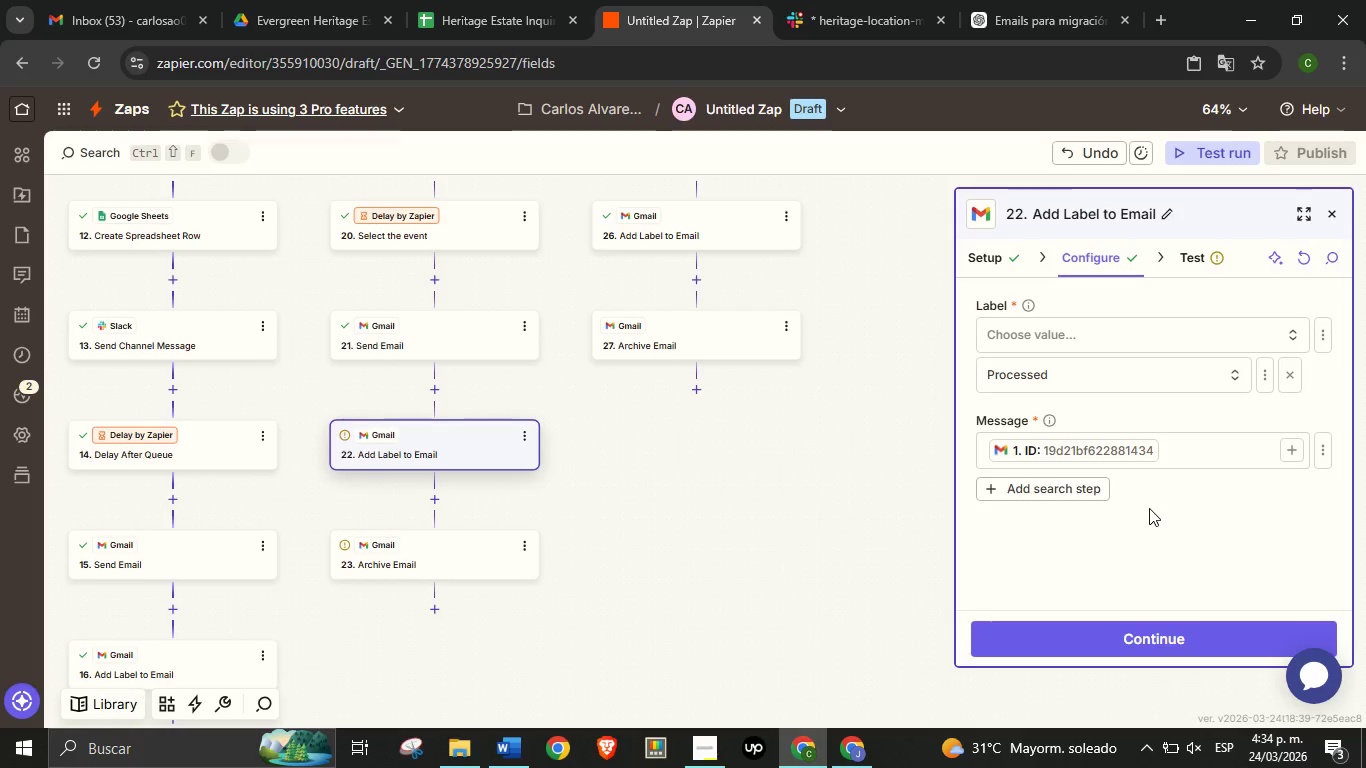 
scroll: coordinate [1149, 496], scroll_direction: none, amount: 0.0
 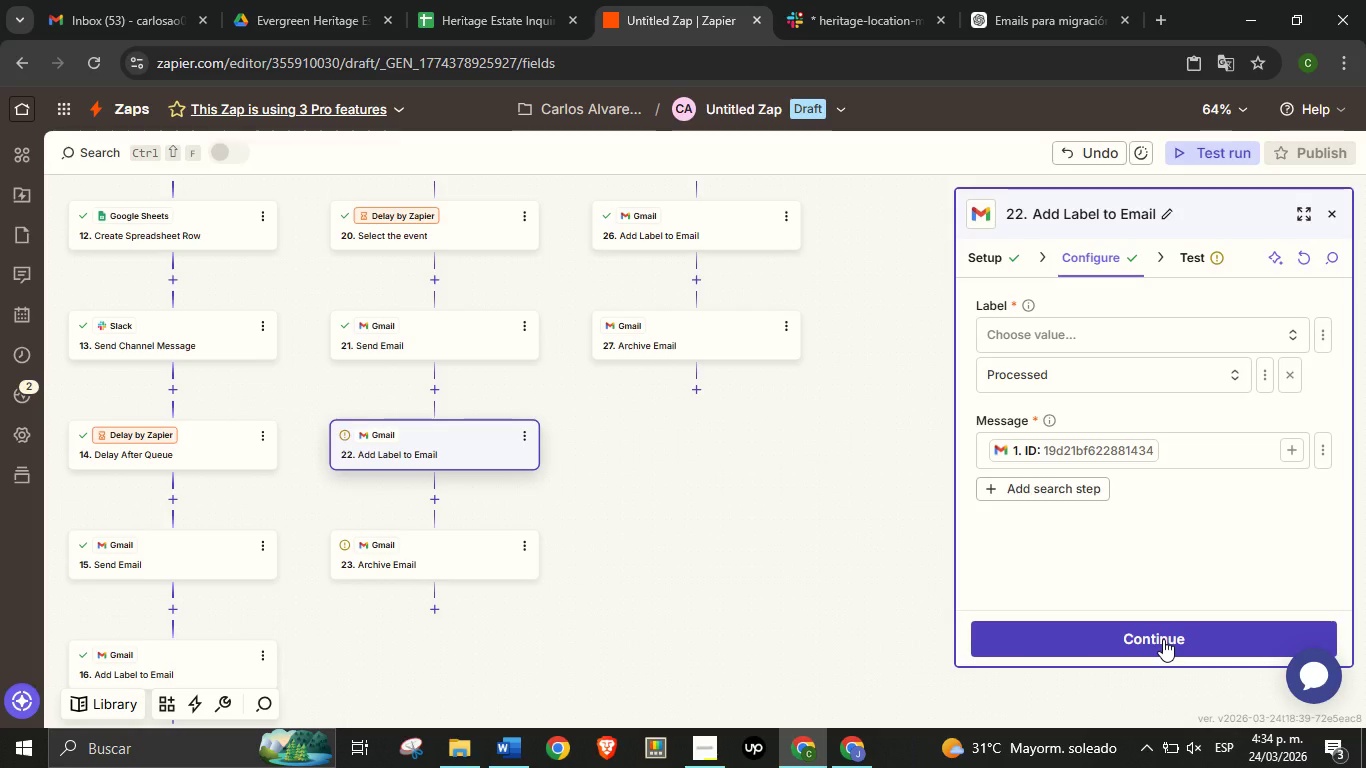 
left_click([1163, 639])
 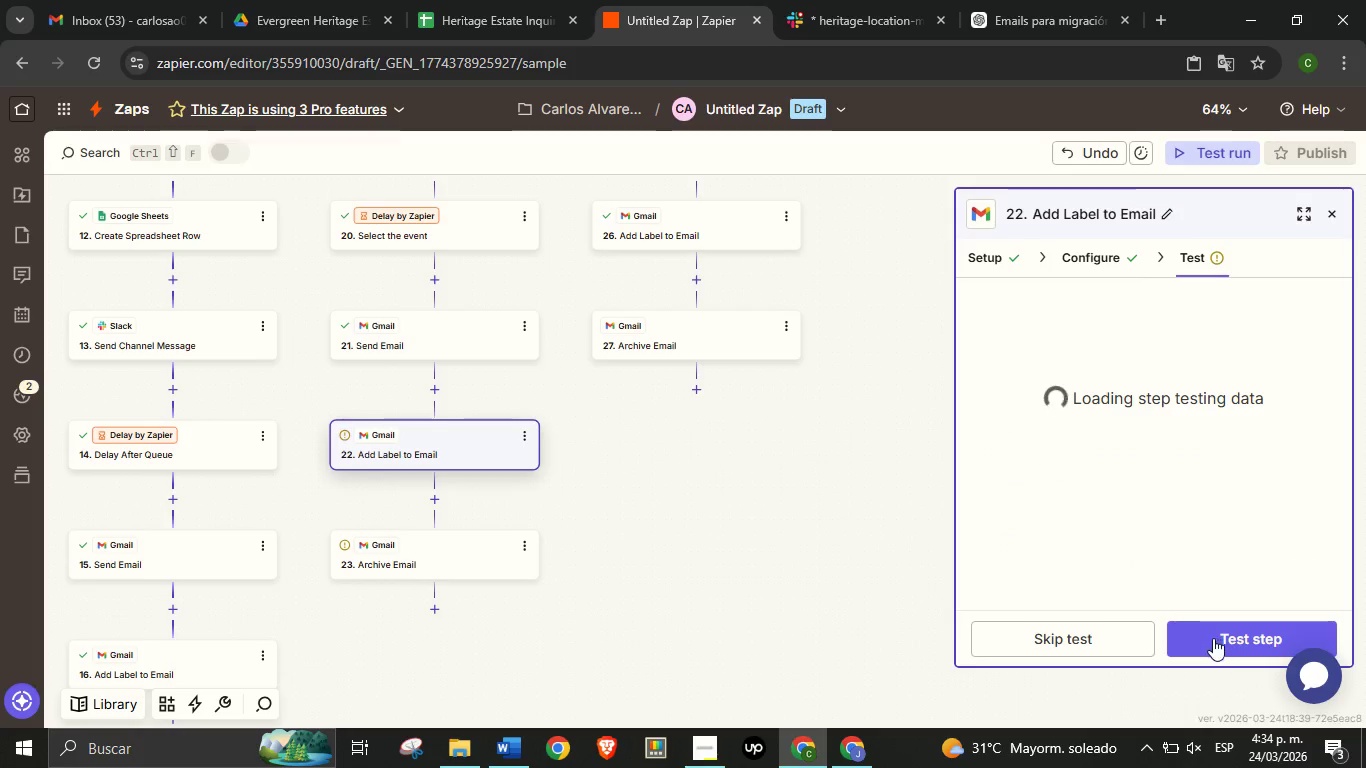 
wait(8.06)
 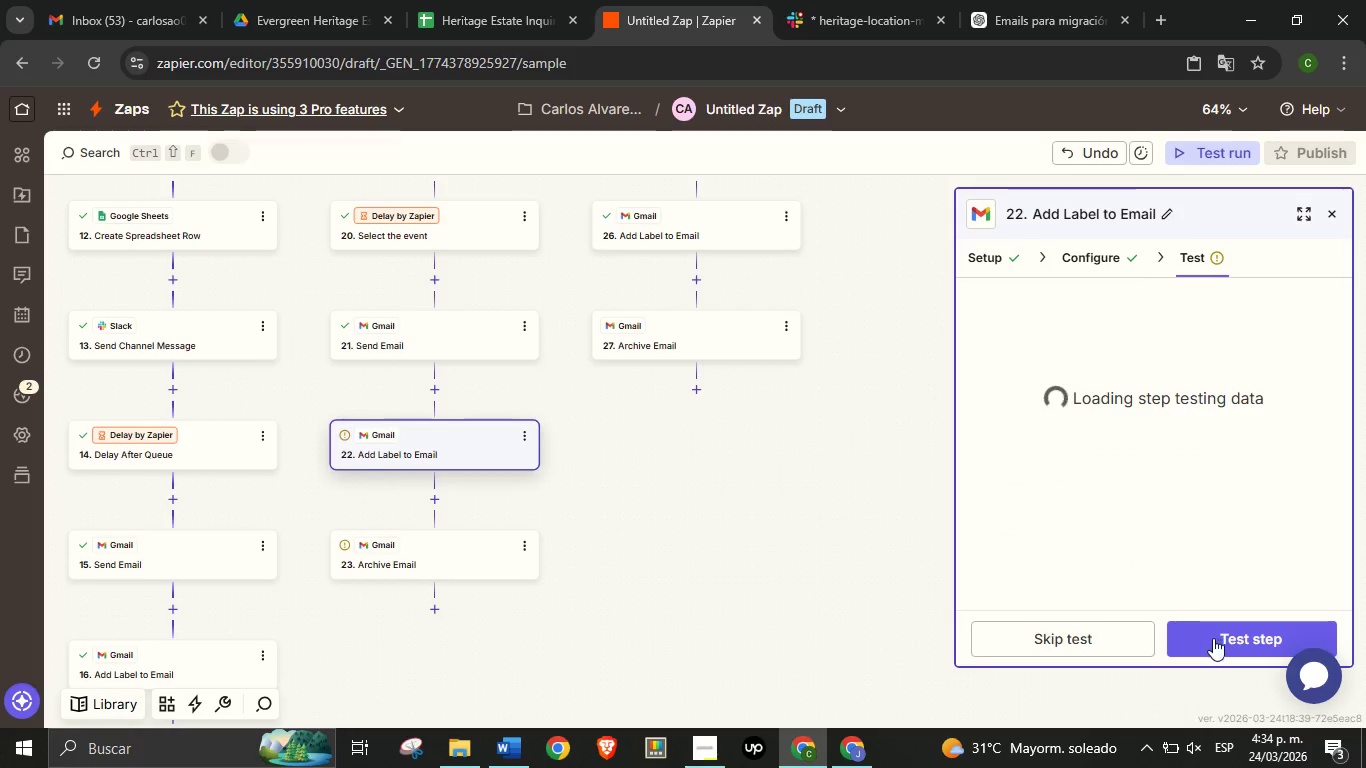 
scroll: coordinate [1183, 529], scroll_direction: down, amount: 4.0
 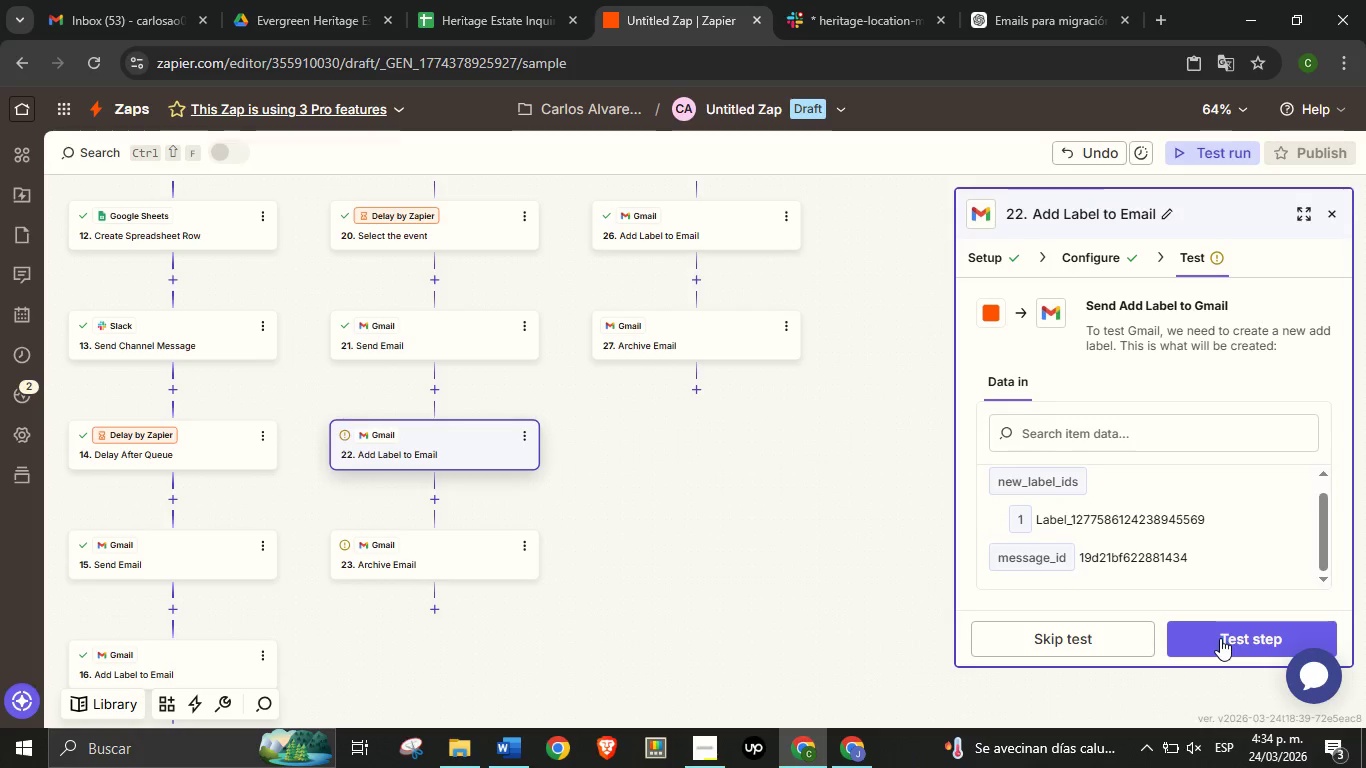 
left_click([1220, 638])
 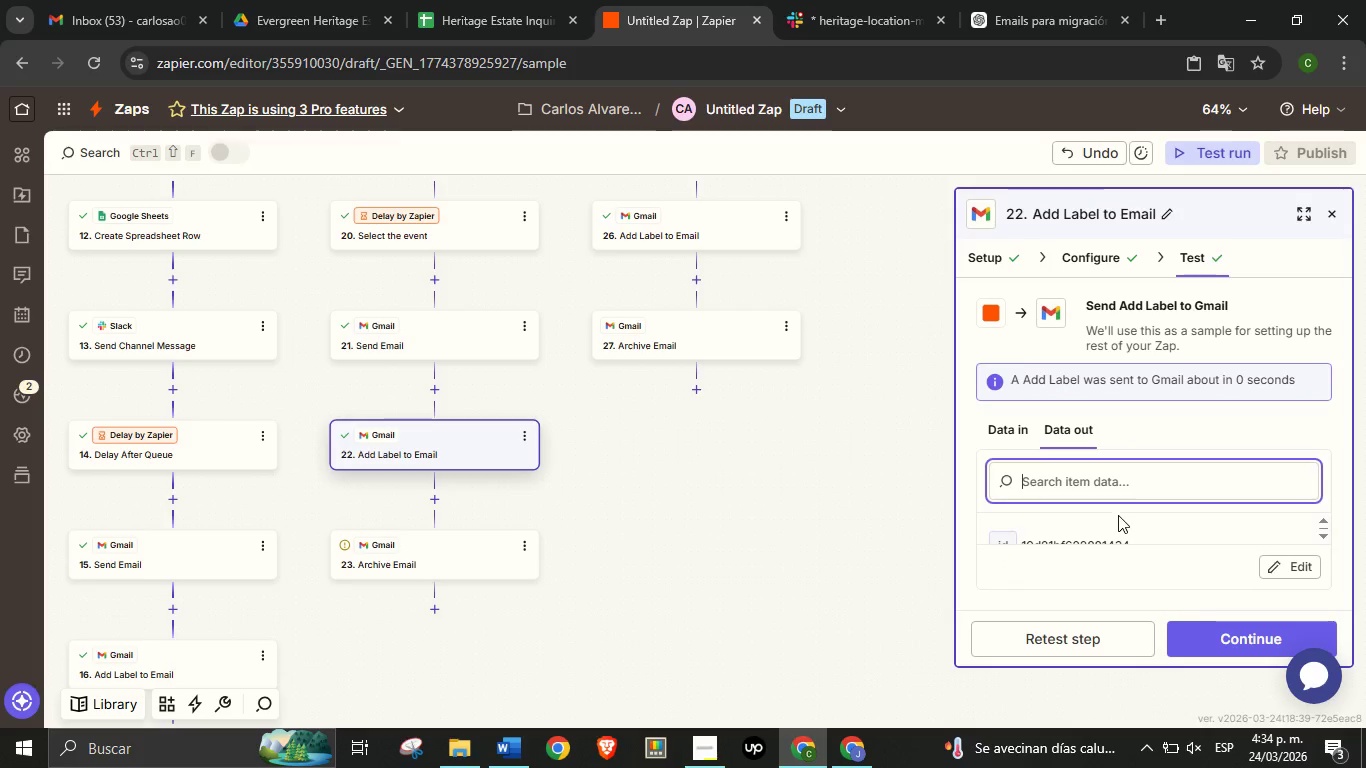 
scroll: coordinate [1149, 532], scroll_direction: down, amount: 2.0
 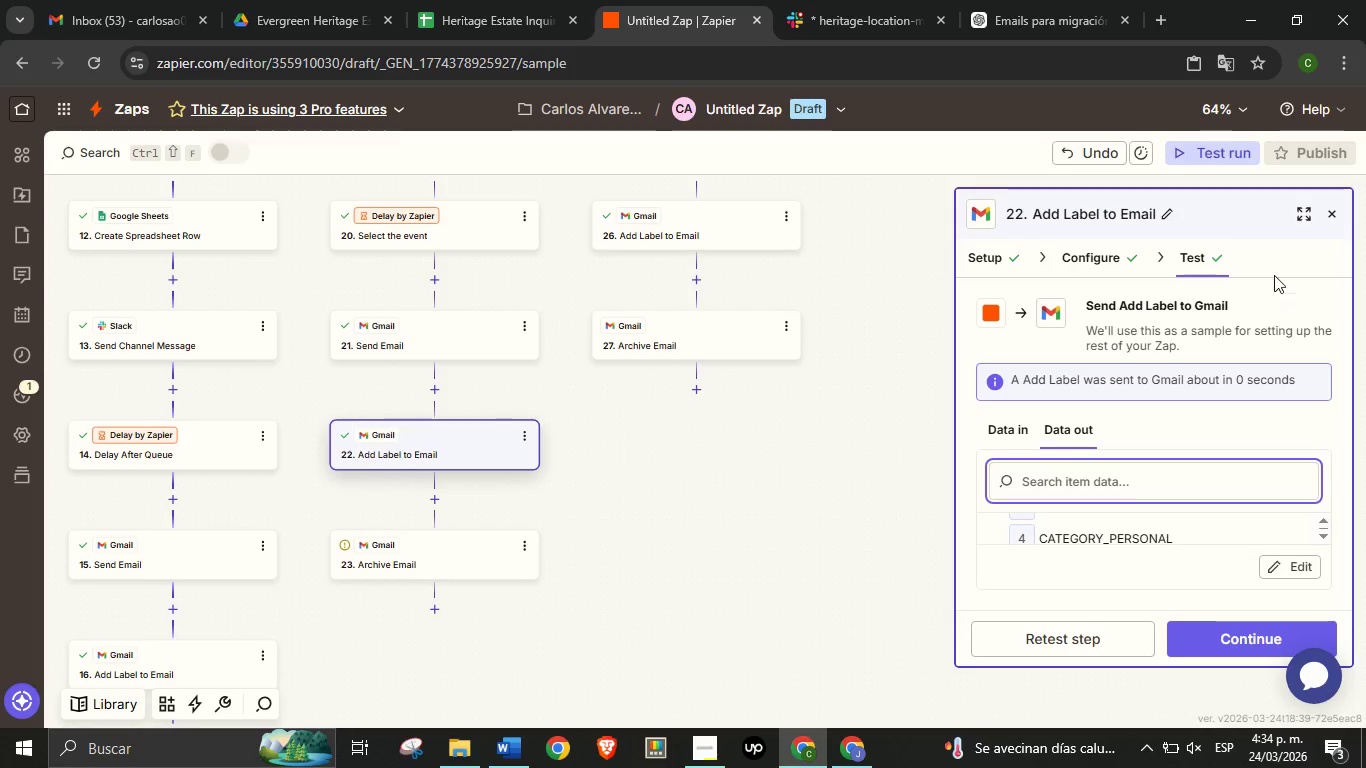 
left_click([140, 0])
 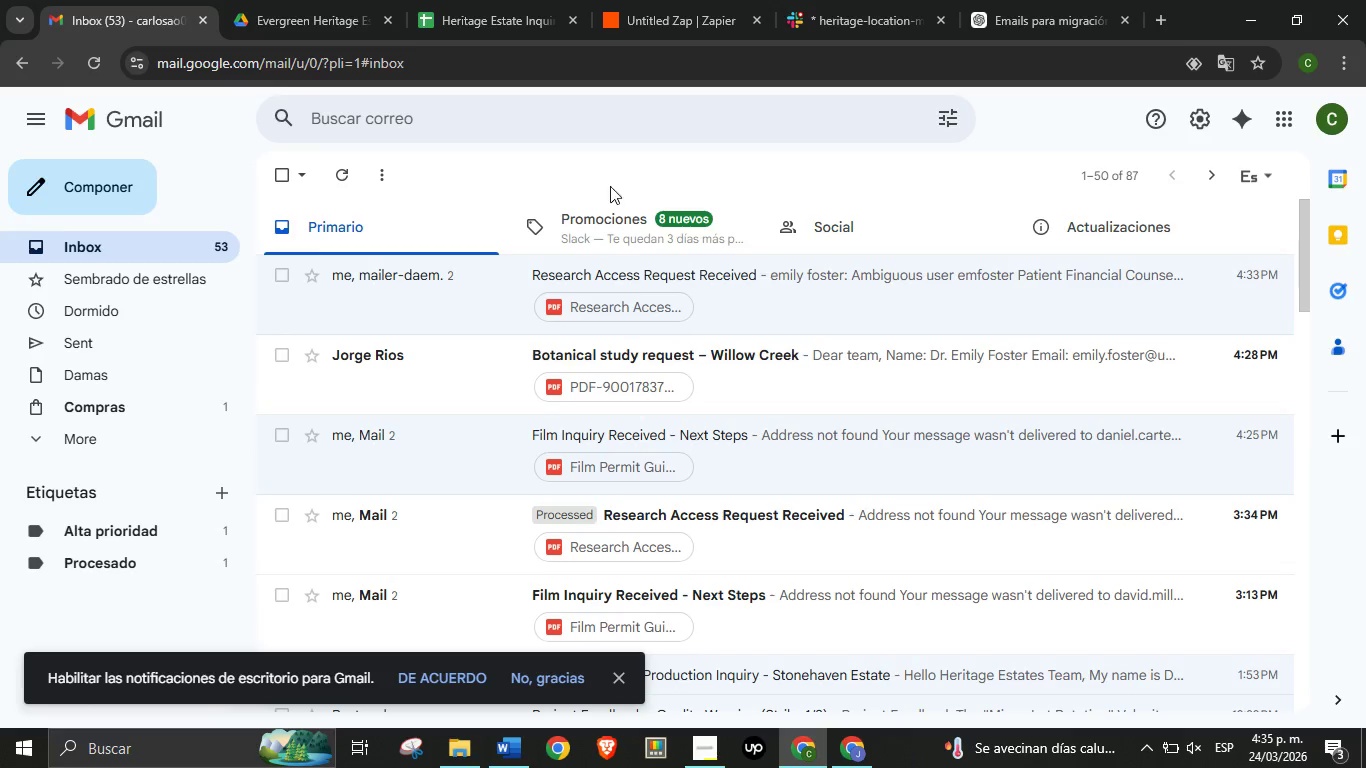 
wait(11.33)
 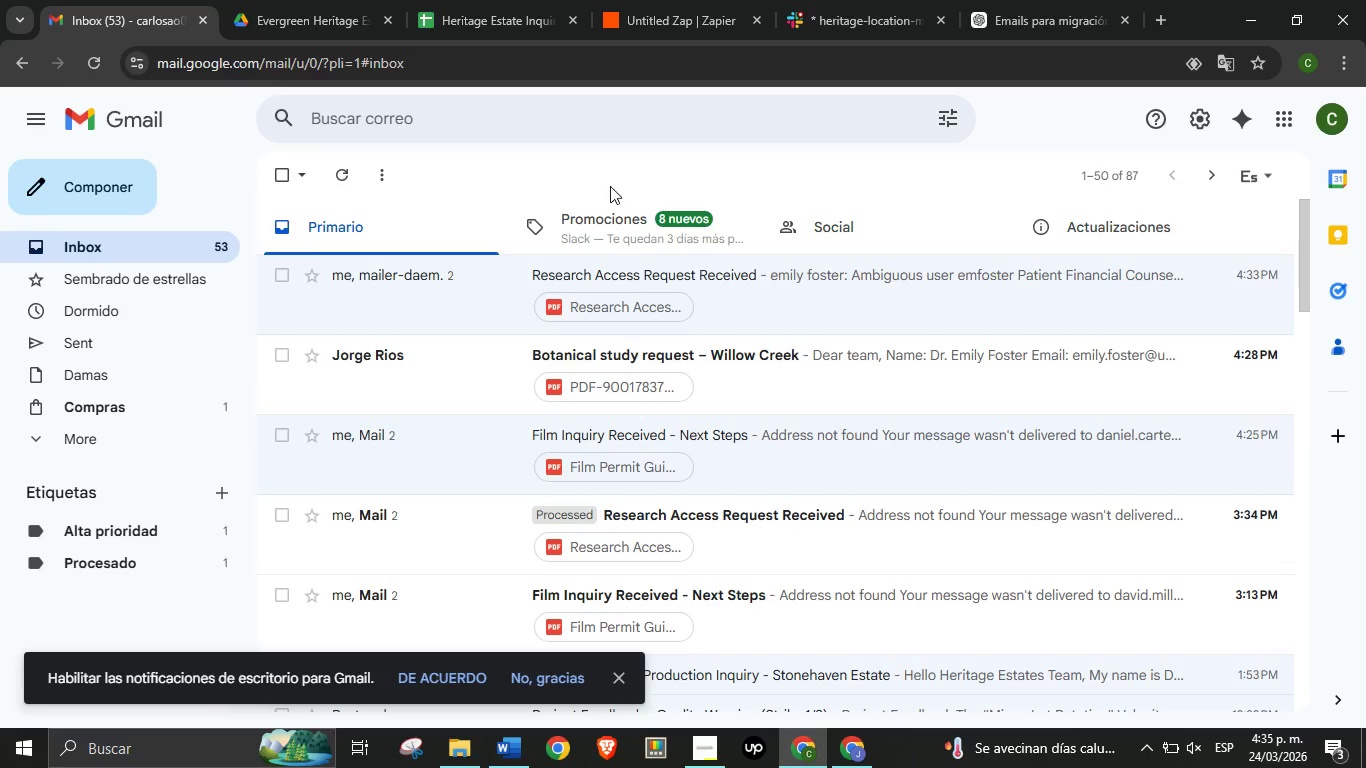 
mouse_move([701, 286])
 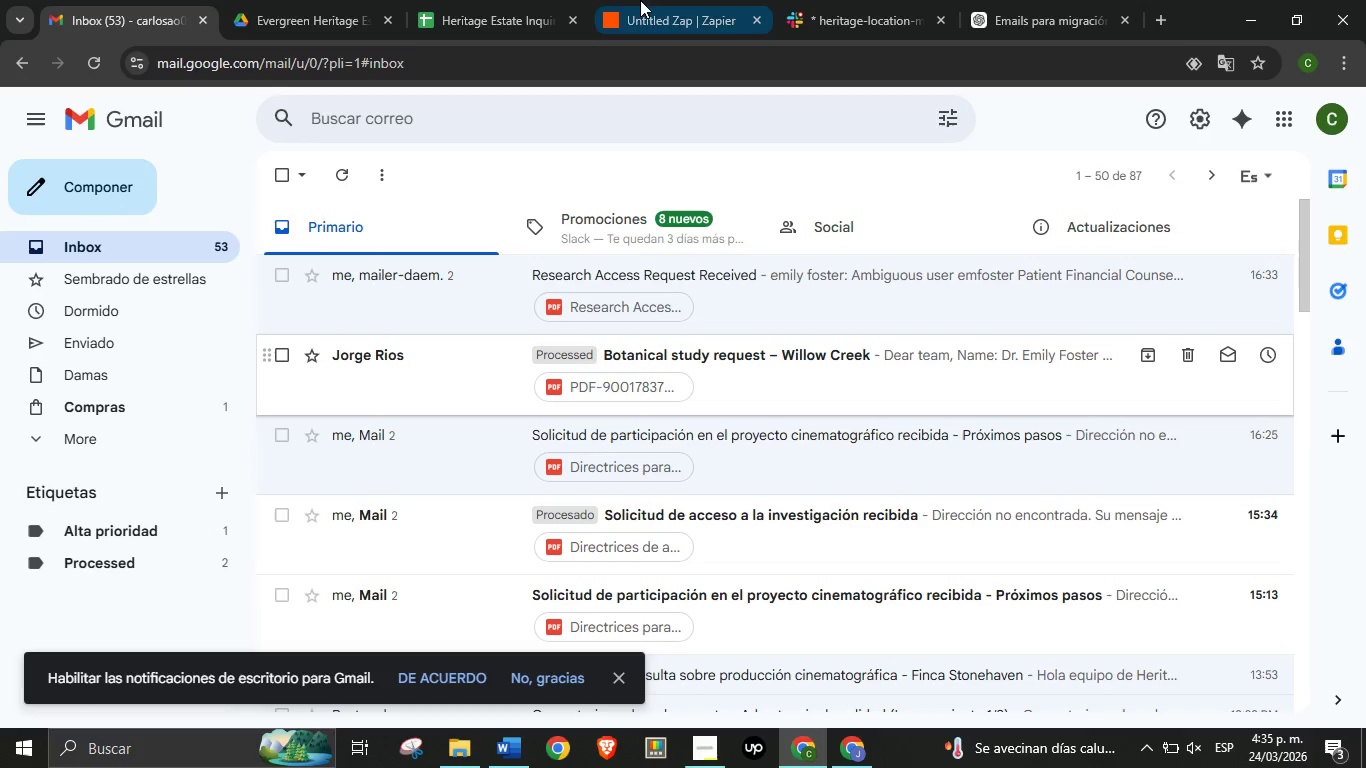 
left_click([638, 0])
 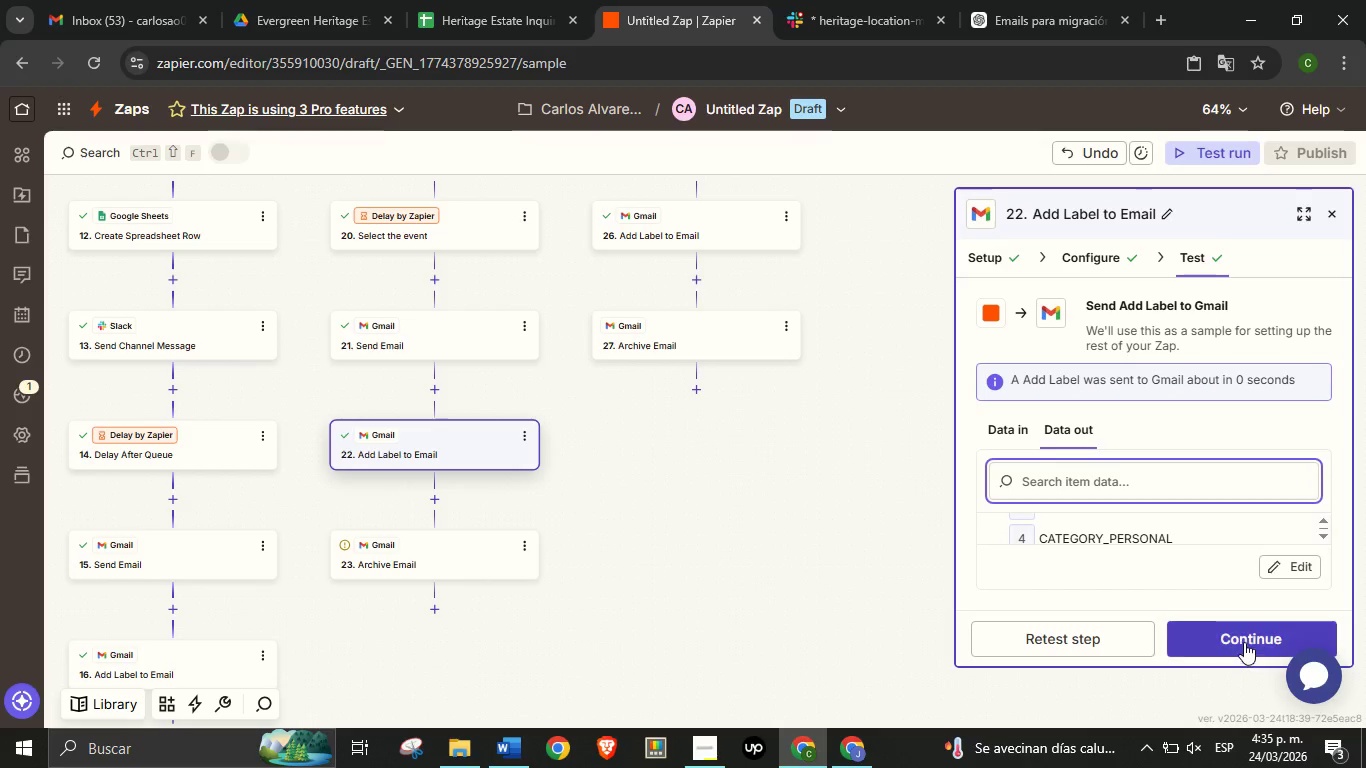 
left_click([1243, 642])
 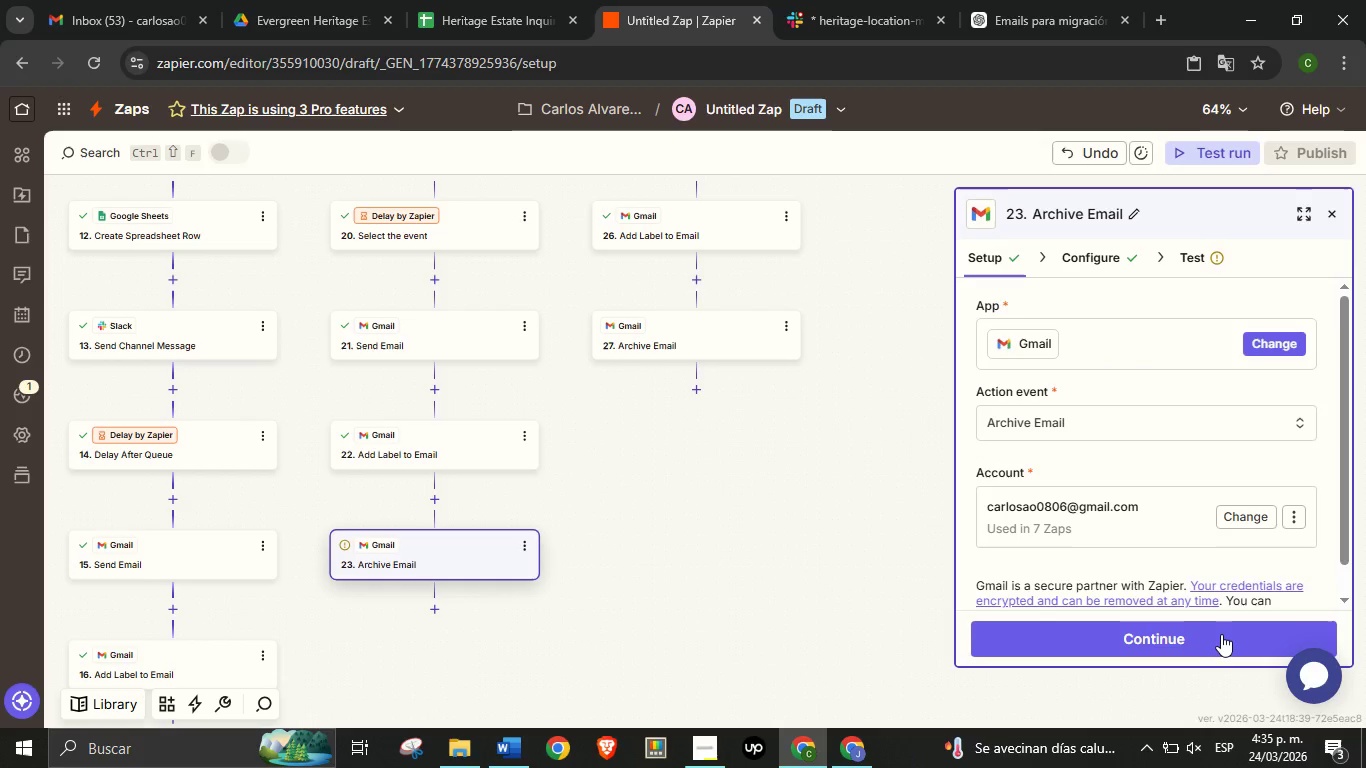 
scroll: coordinate [1153, 450], scroll_direction: down, amount: 3.0
 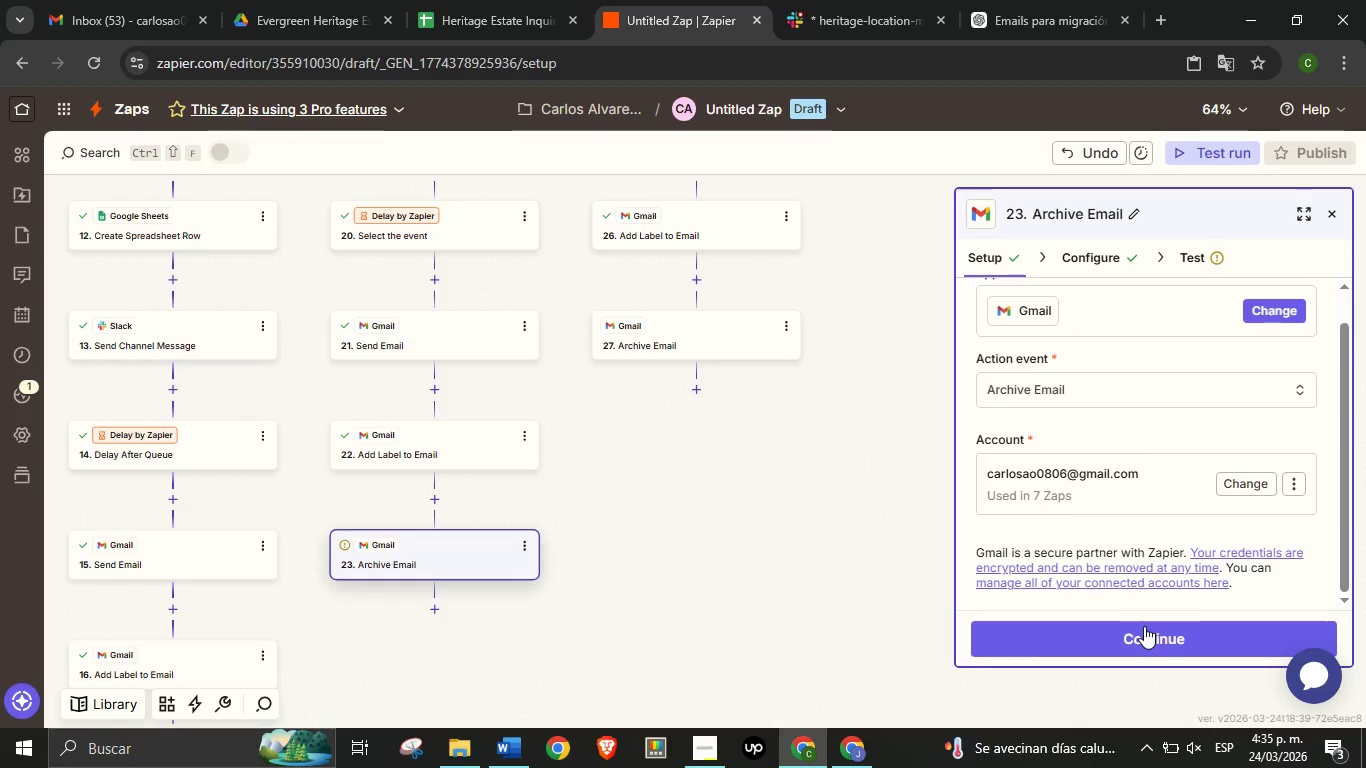 
left_click([1144, 626])
 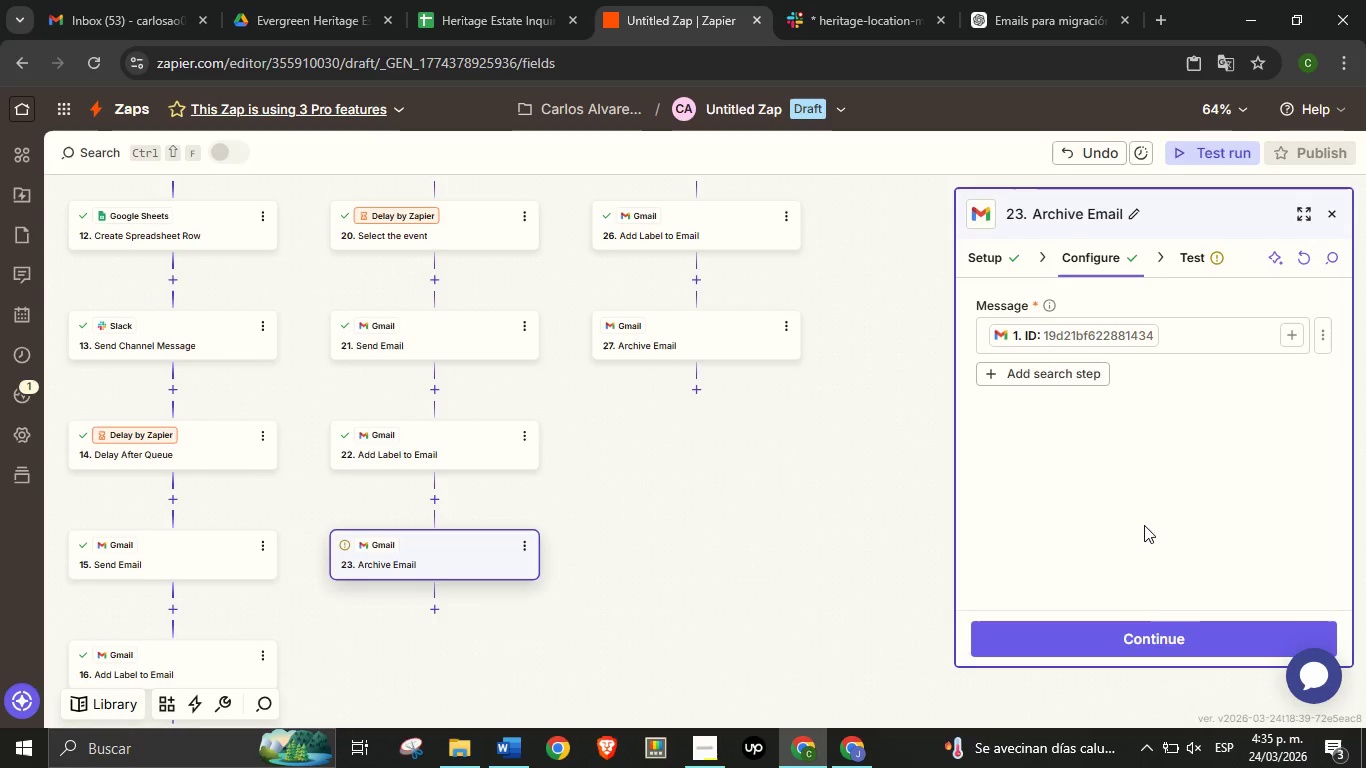 
left_click([1151, 636])
 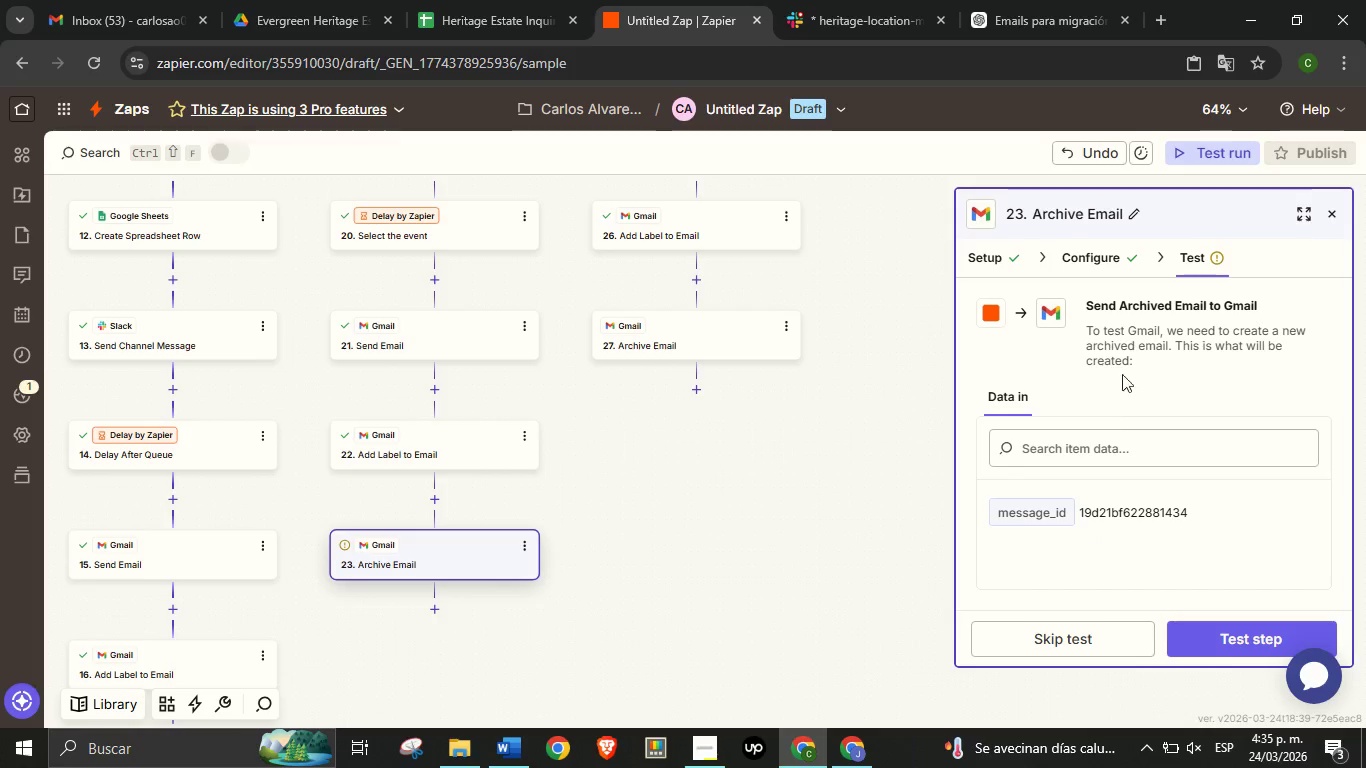 
scroll: coordinate [1146, 506], scroll_direction: down, amount: 5.0
 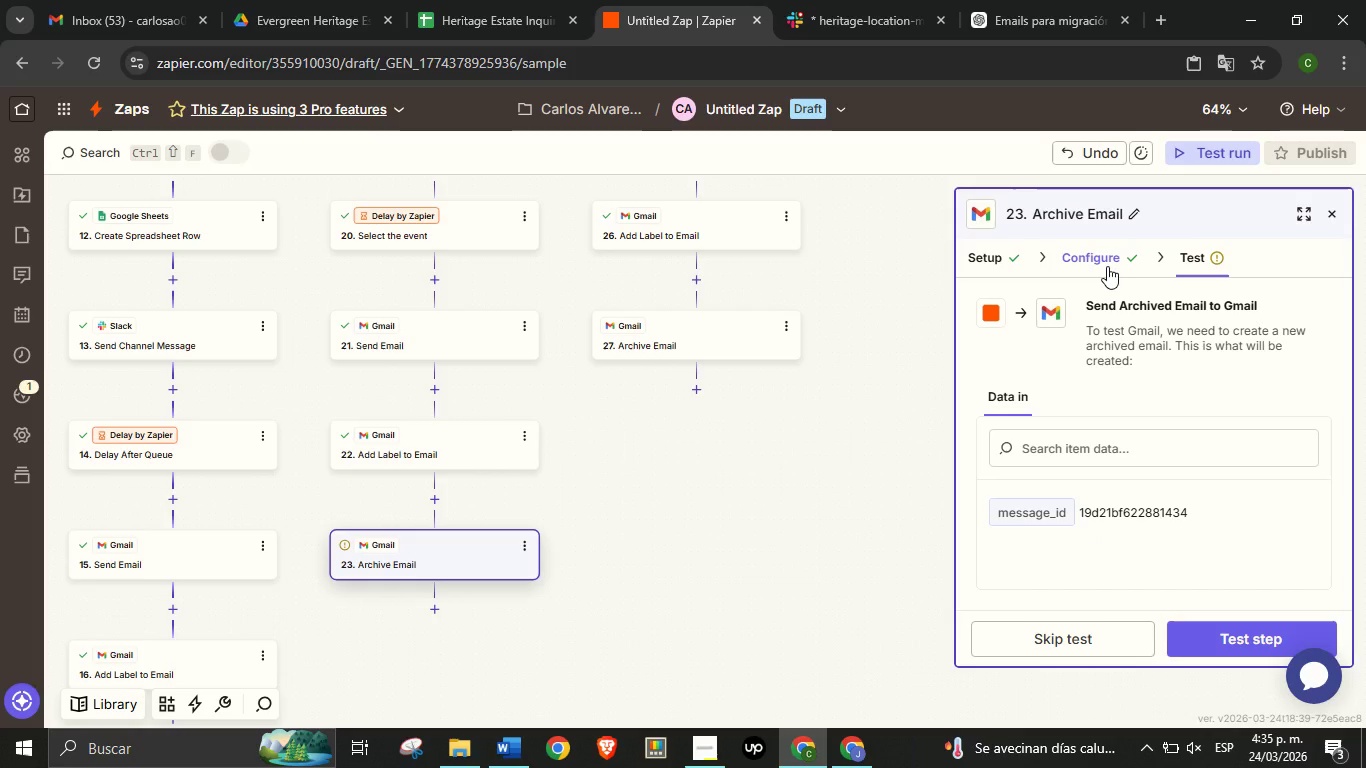 
left_click([1107, 266])
 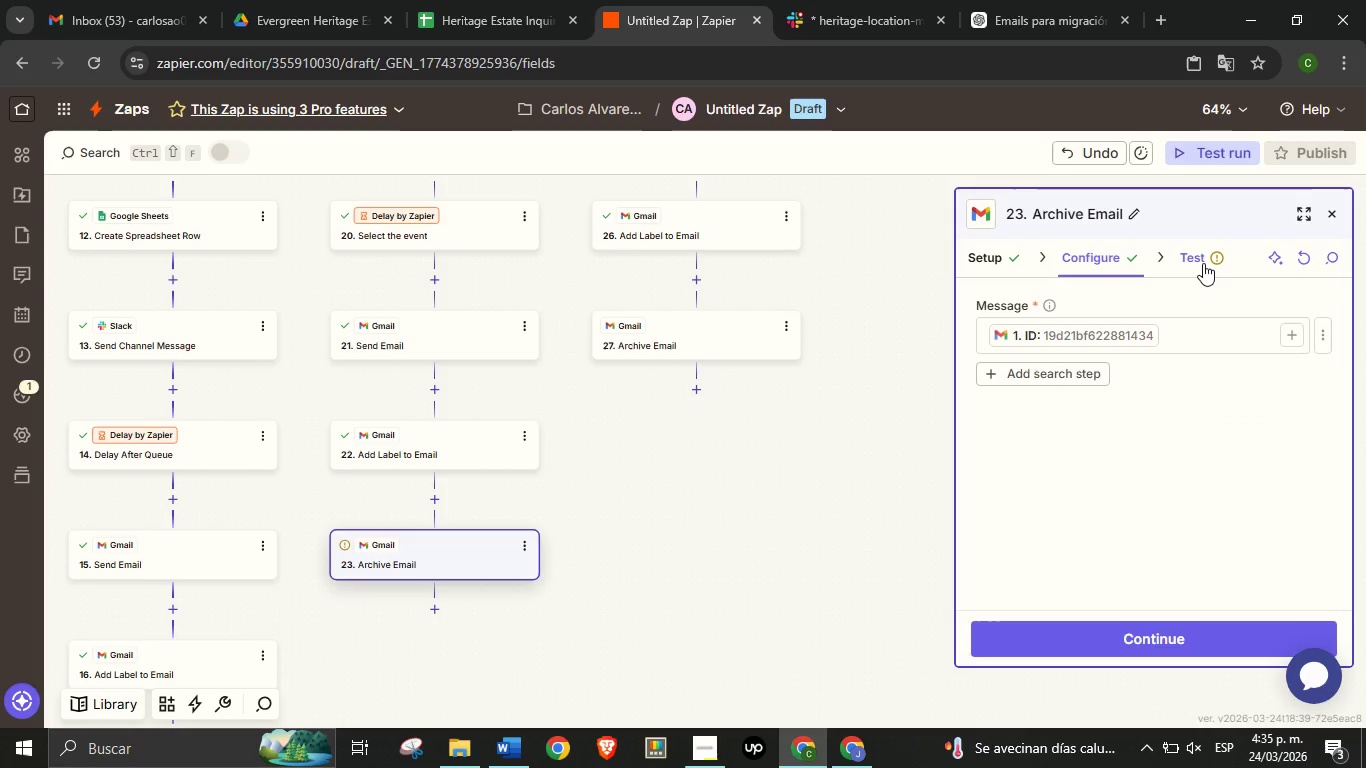 
left_click([1203, 263])
 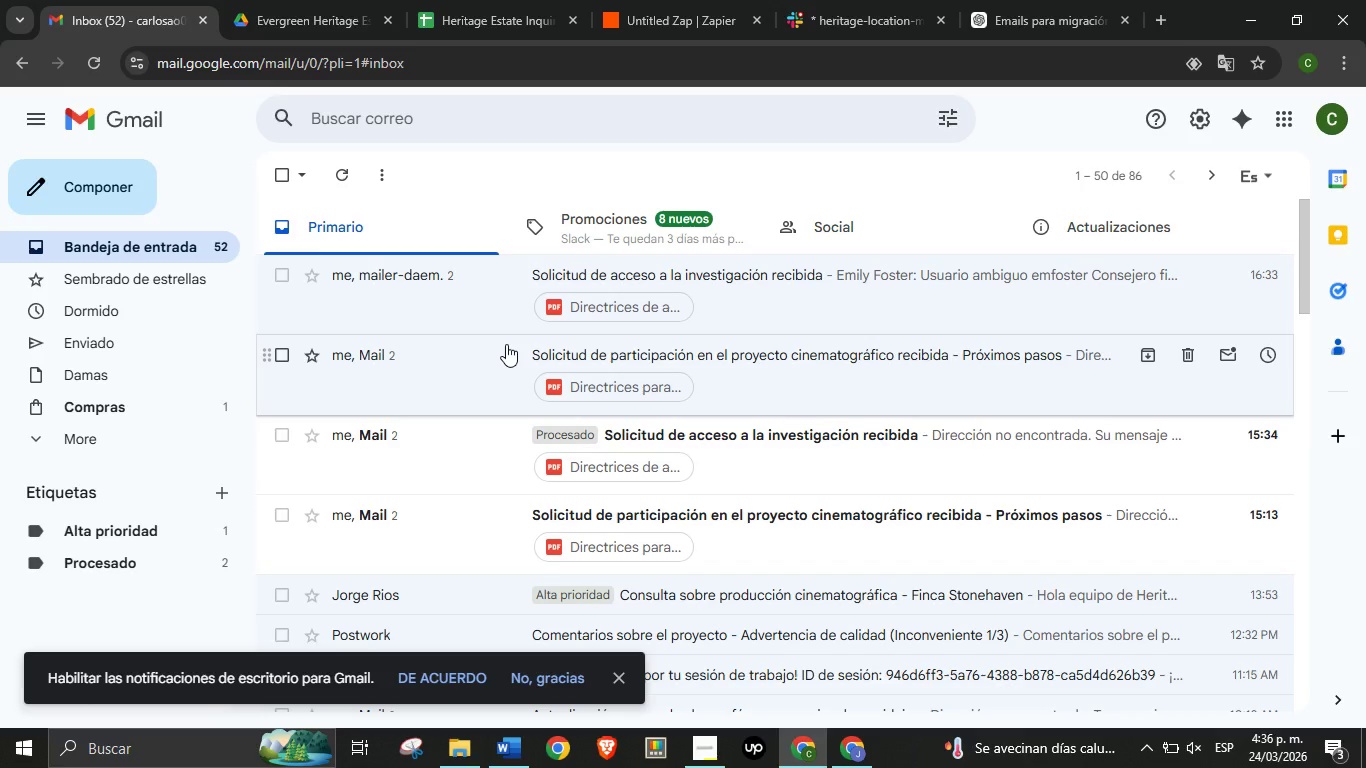 
wait(47.83)
 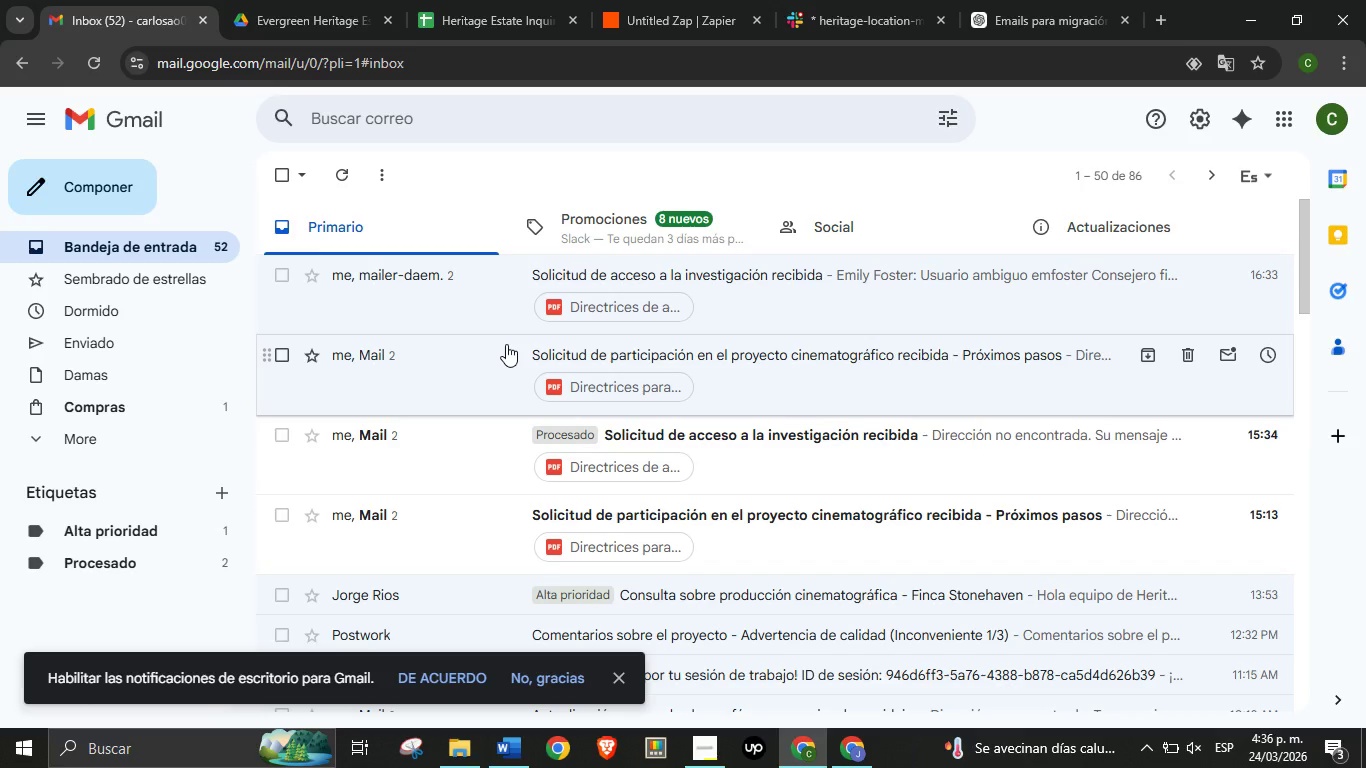 
left_click([620, 0])
 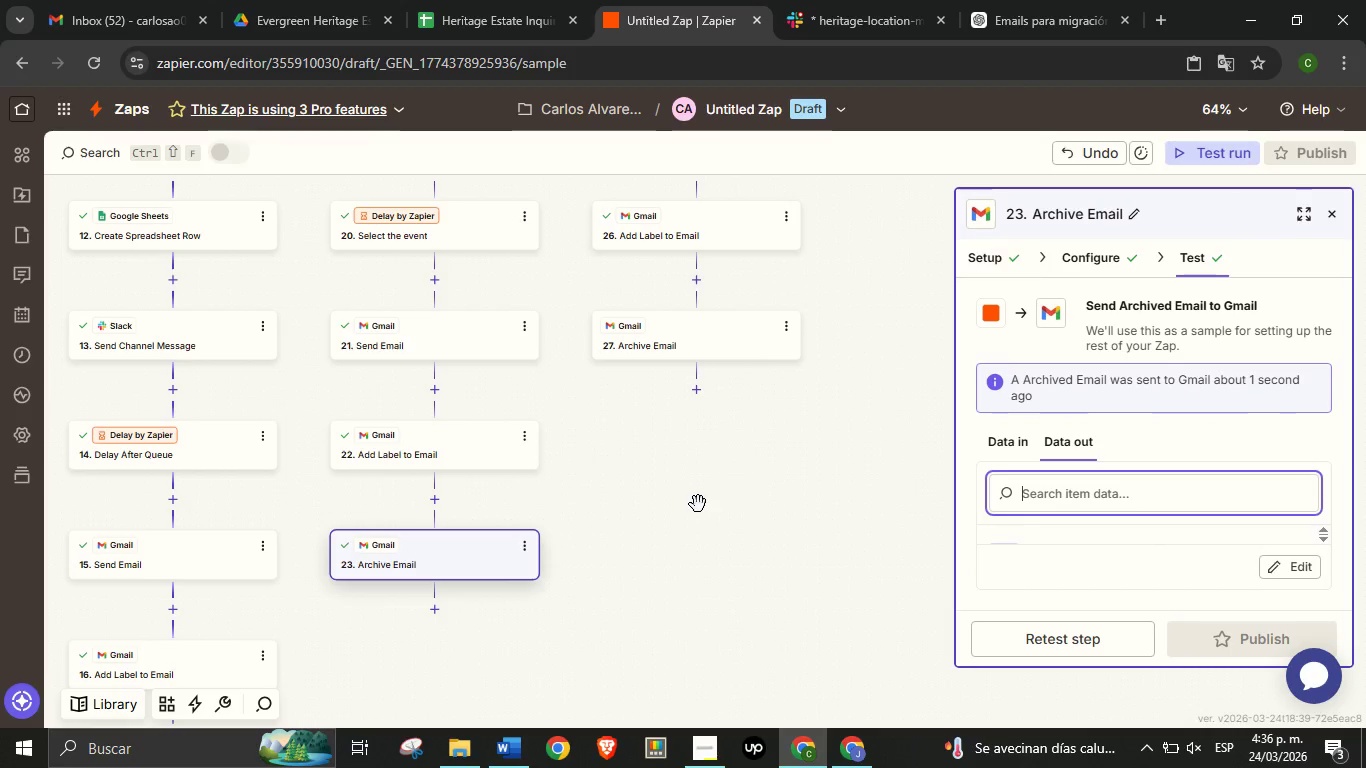 
left_click_drag(start_coordinate=[698, 504], to_coordinate=[651, 578])
 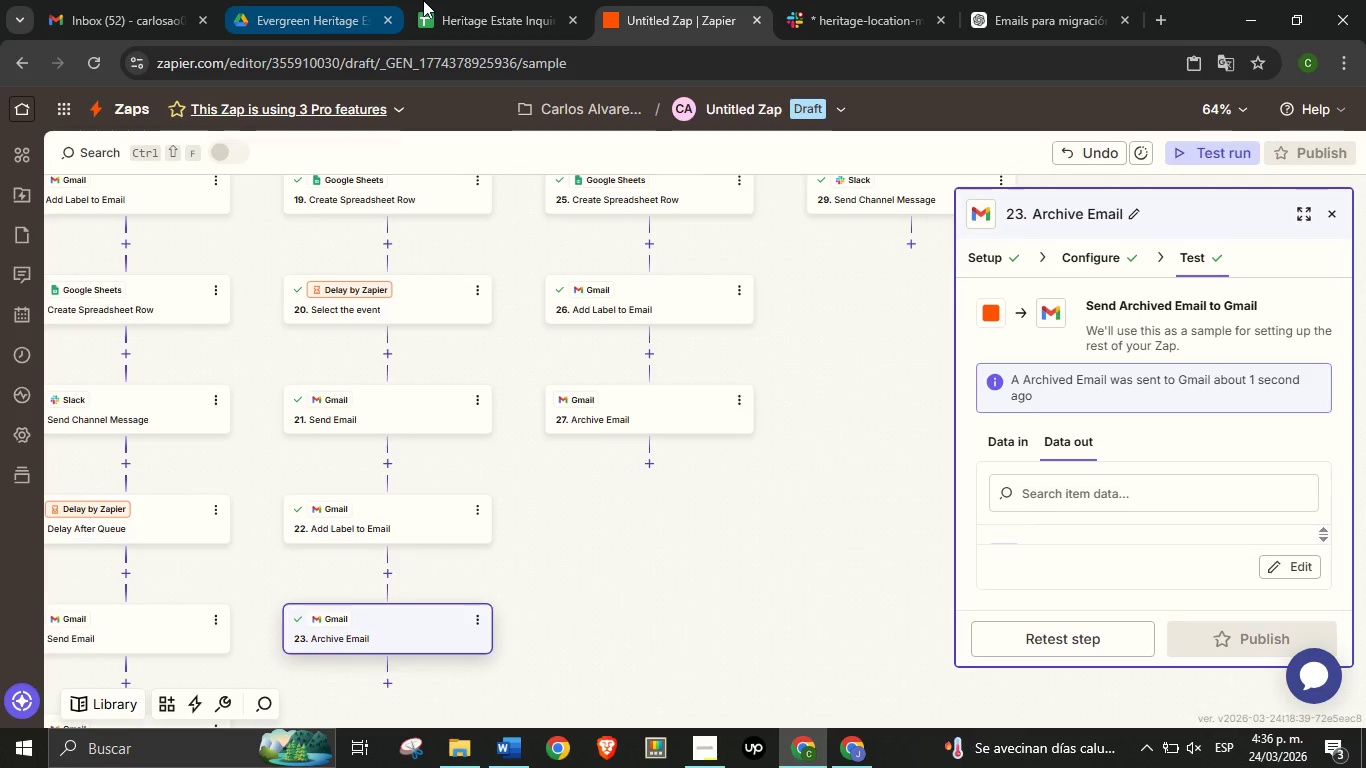 
left_click([457, 0])
 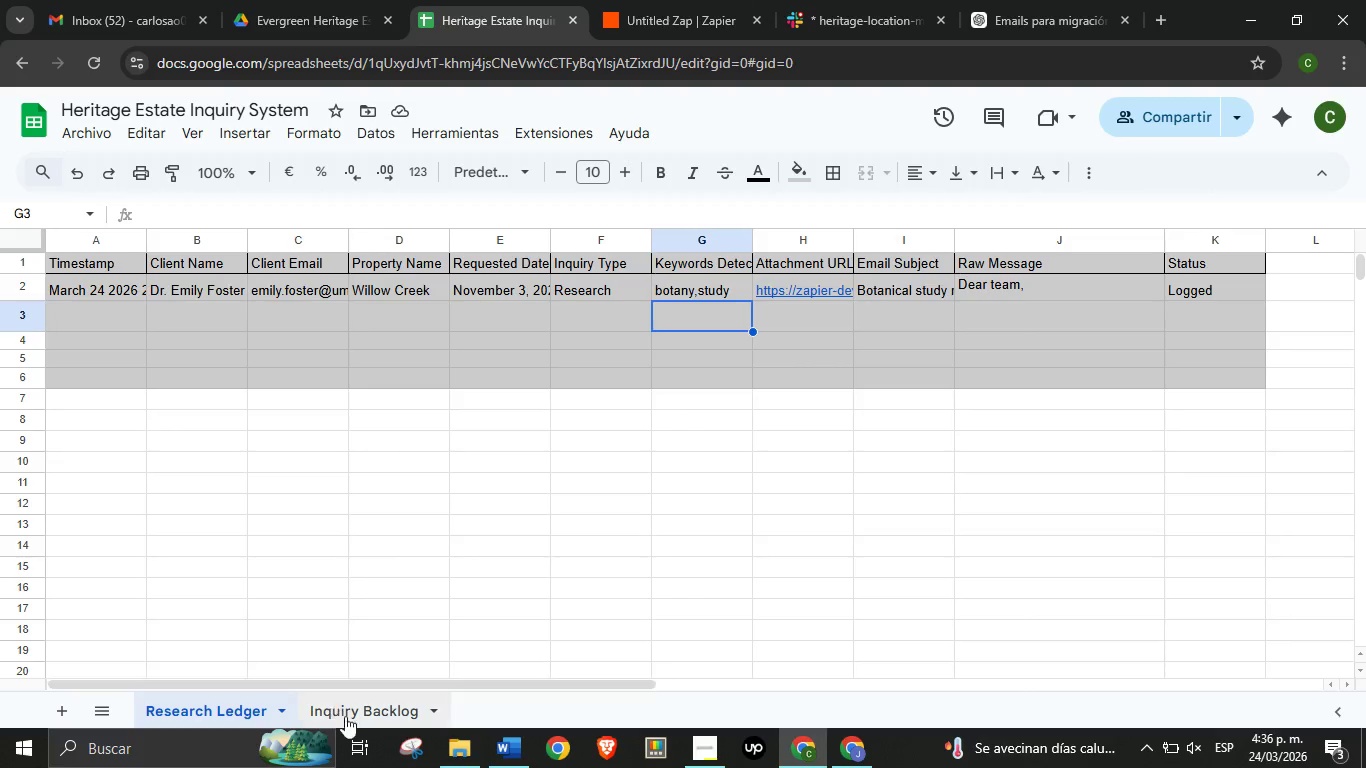 
left_click([346, 717])
 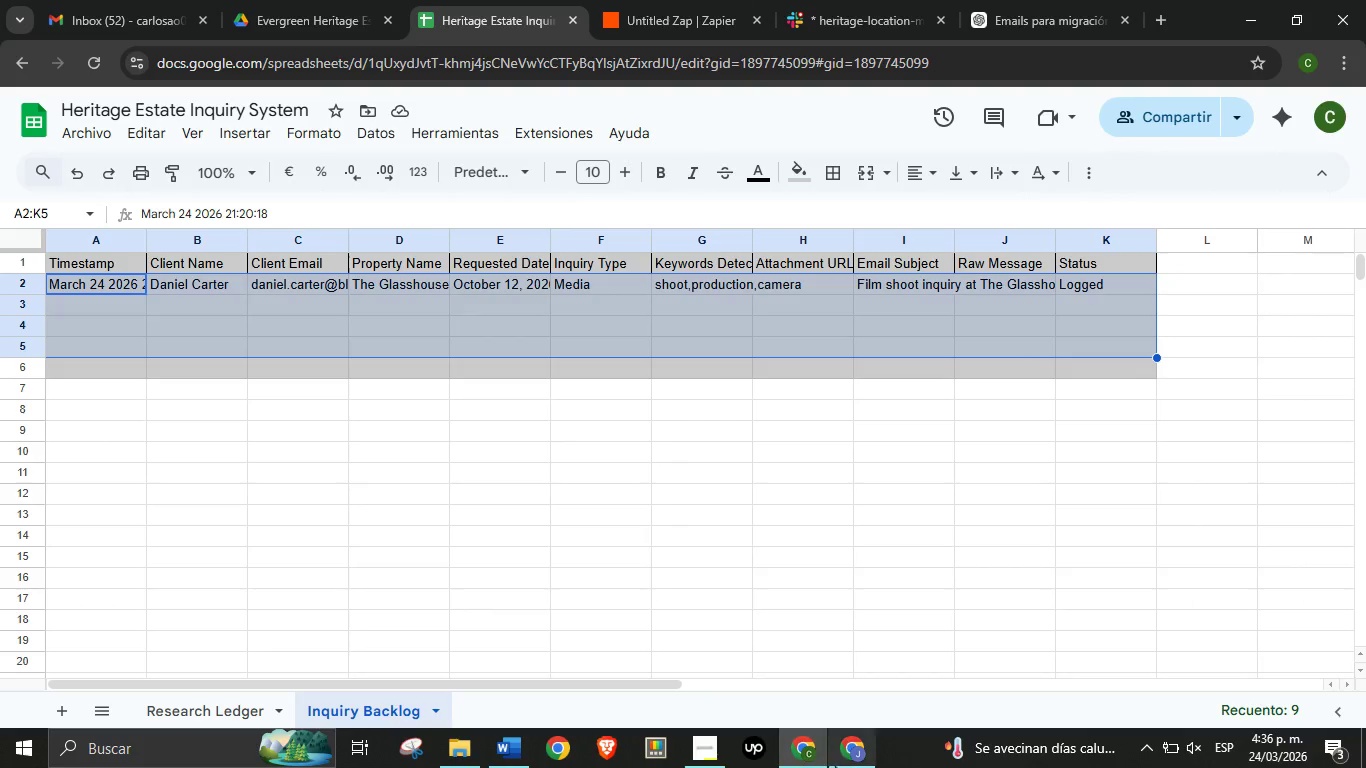 
left_click([846, 762])
 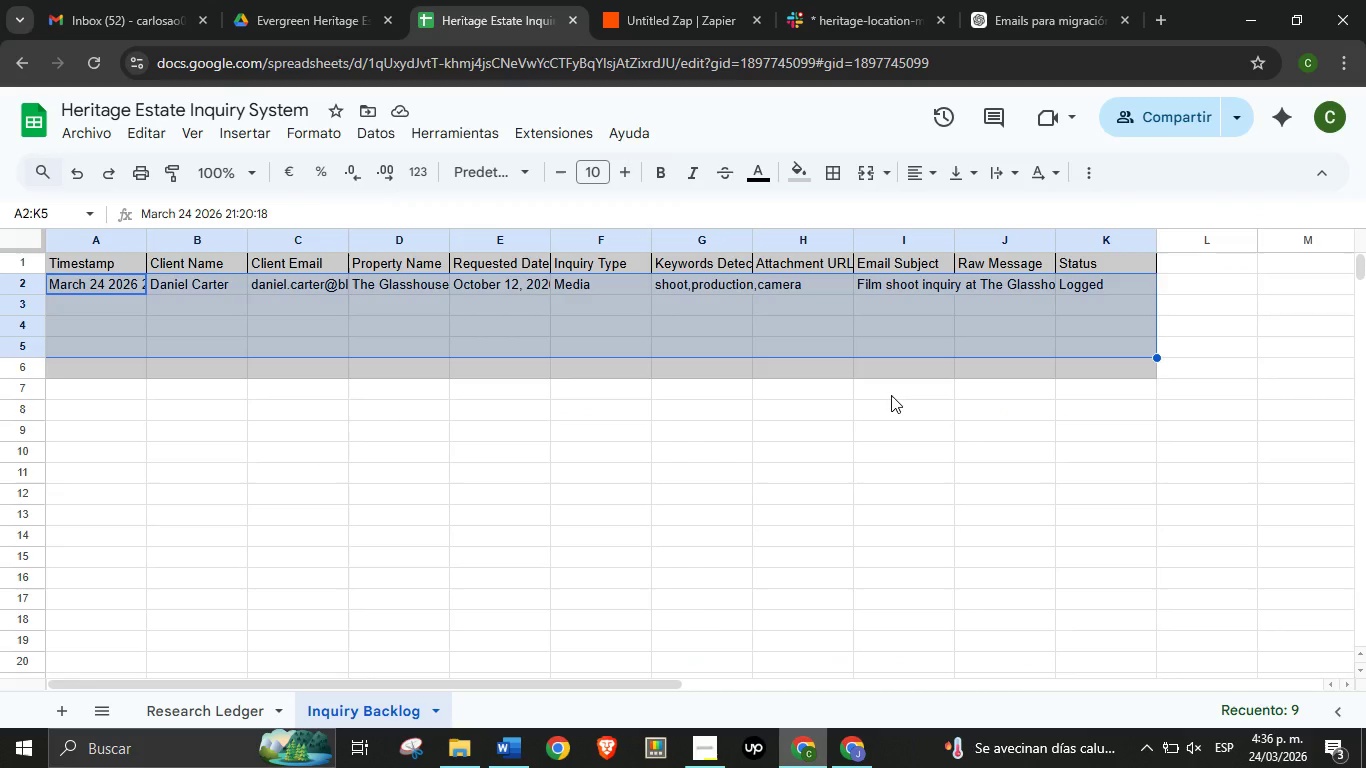 
left_click([809, 762])
 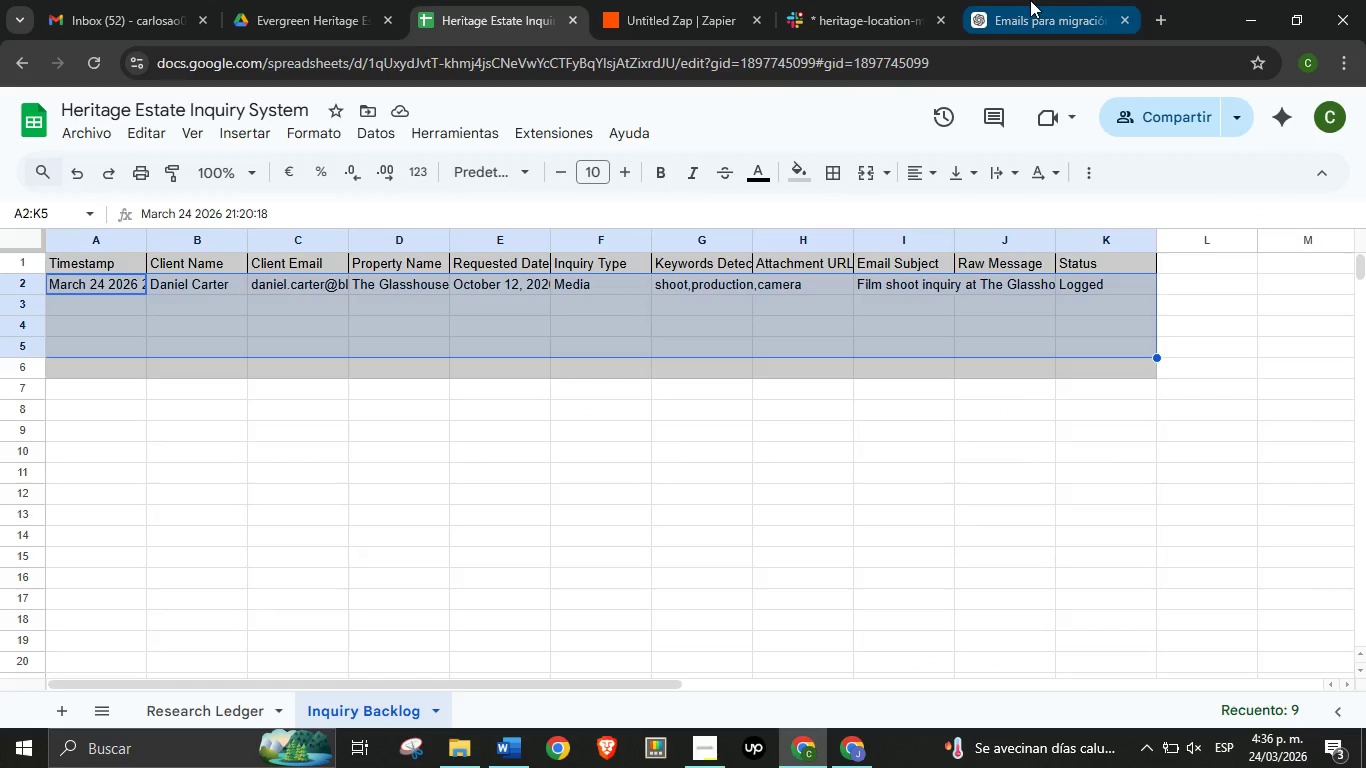 
left_click([1030, 0])
 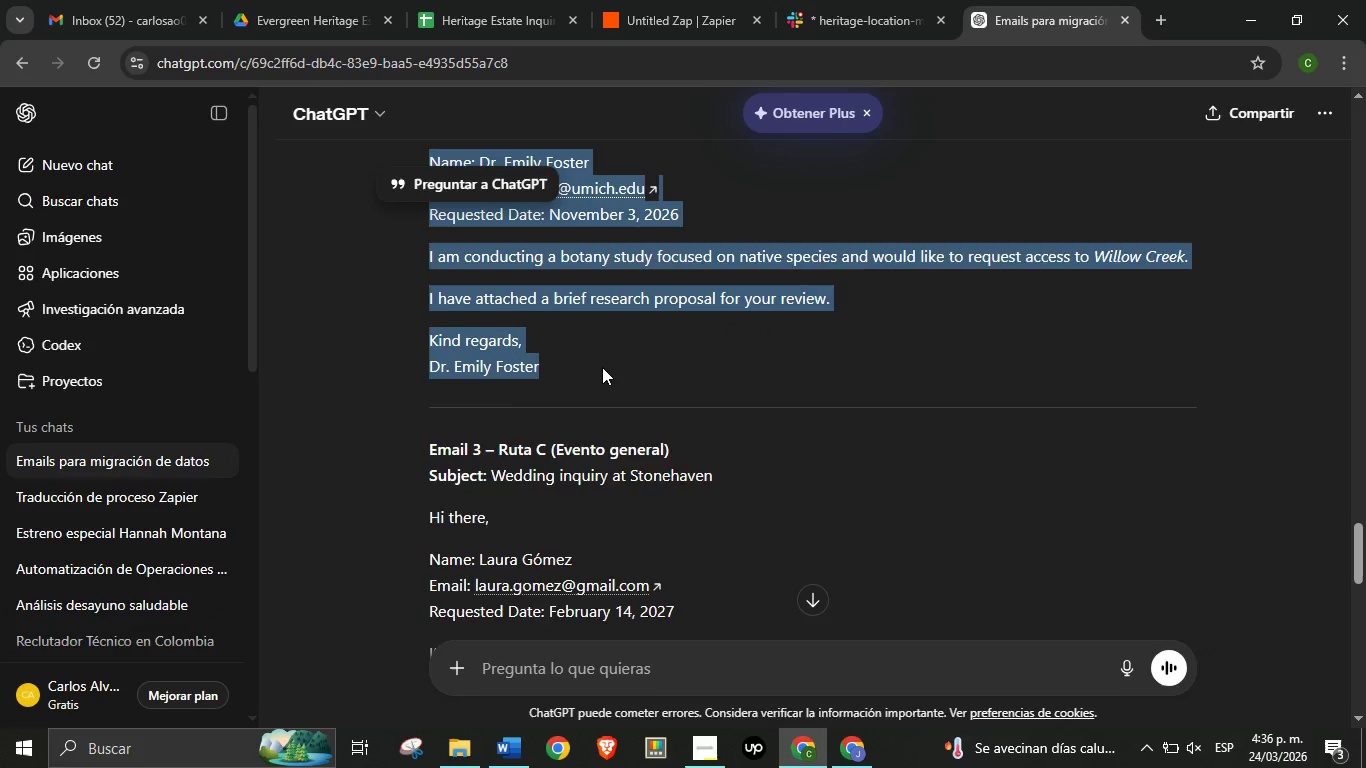 
scroll: coordinate [602, 367], scroll_direction: down, amount: 2.0
 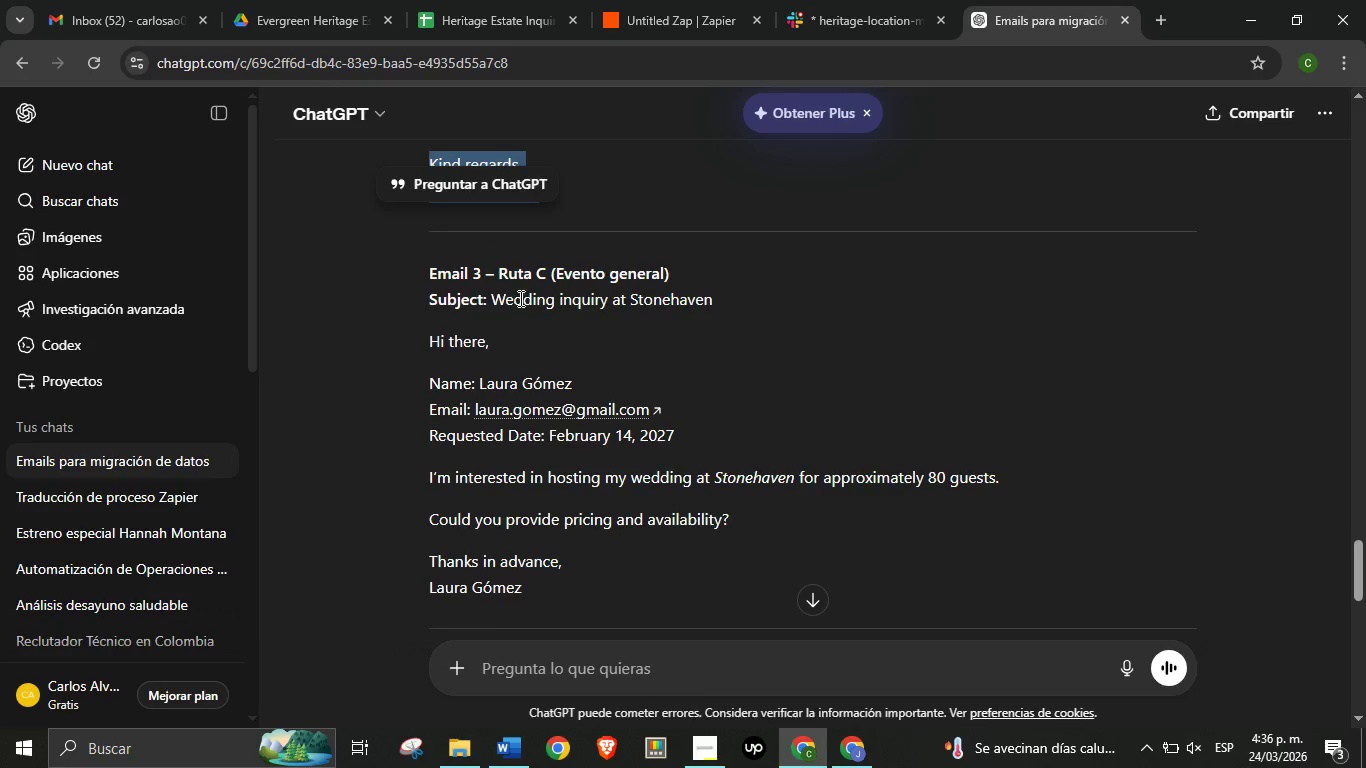 
left_click([519, 298])
 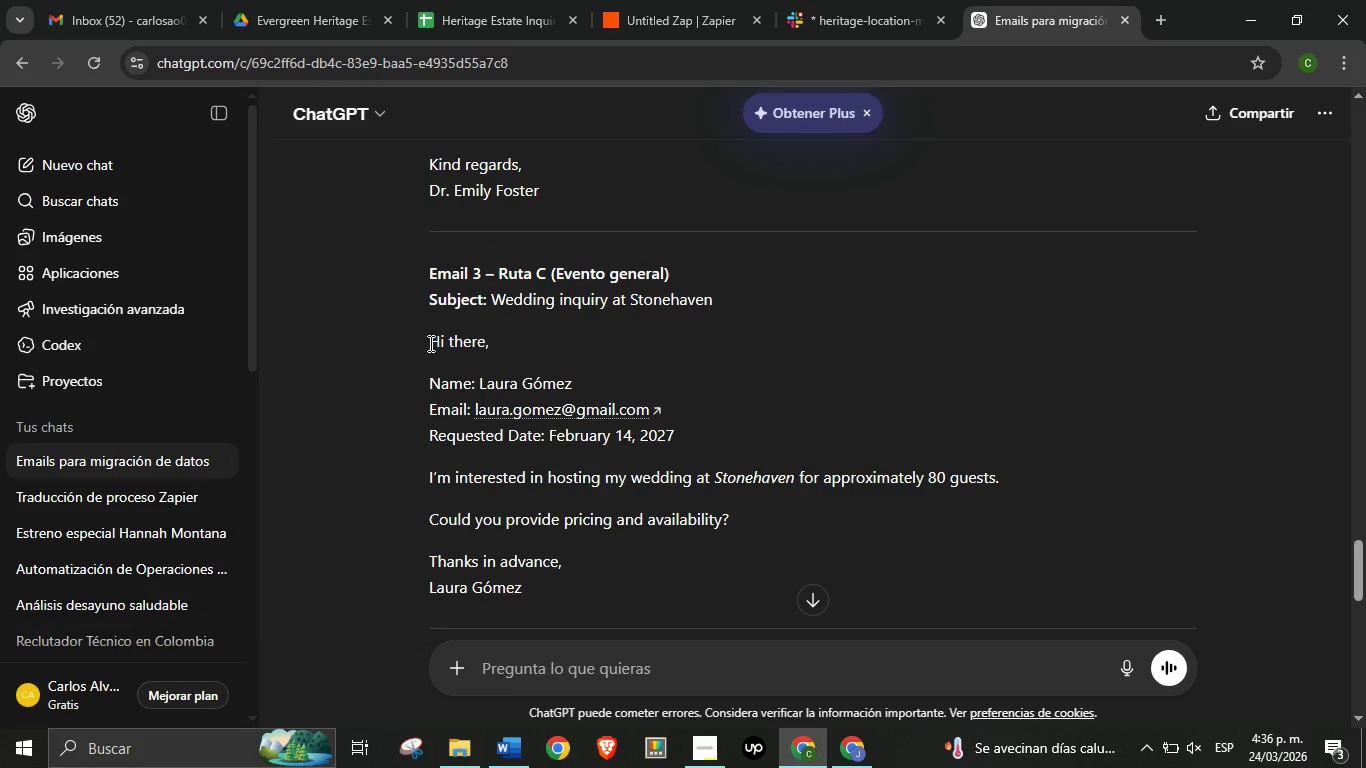 
left_click_drag(start_coordinate=[429, 343], to_coordinate=[556, 574])
 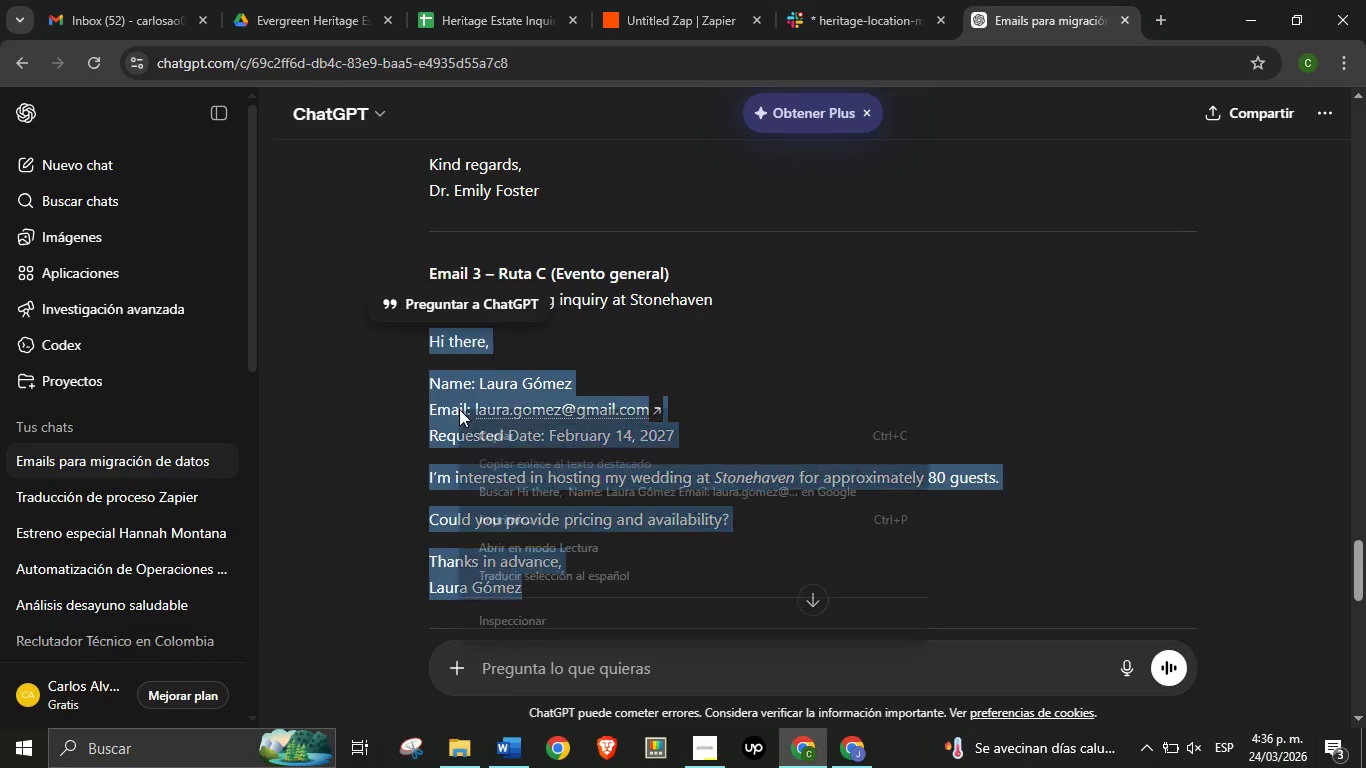 
right_click([459, 409])
 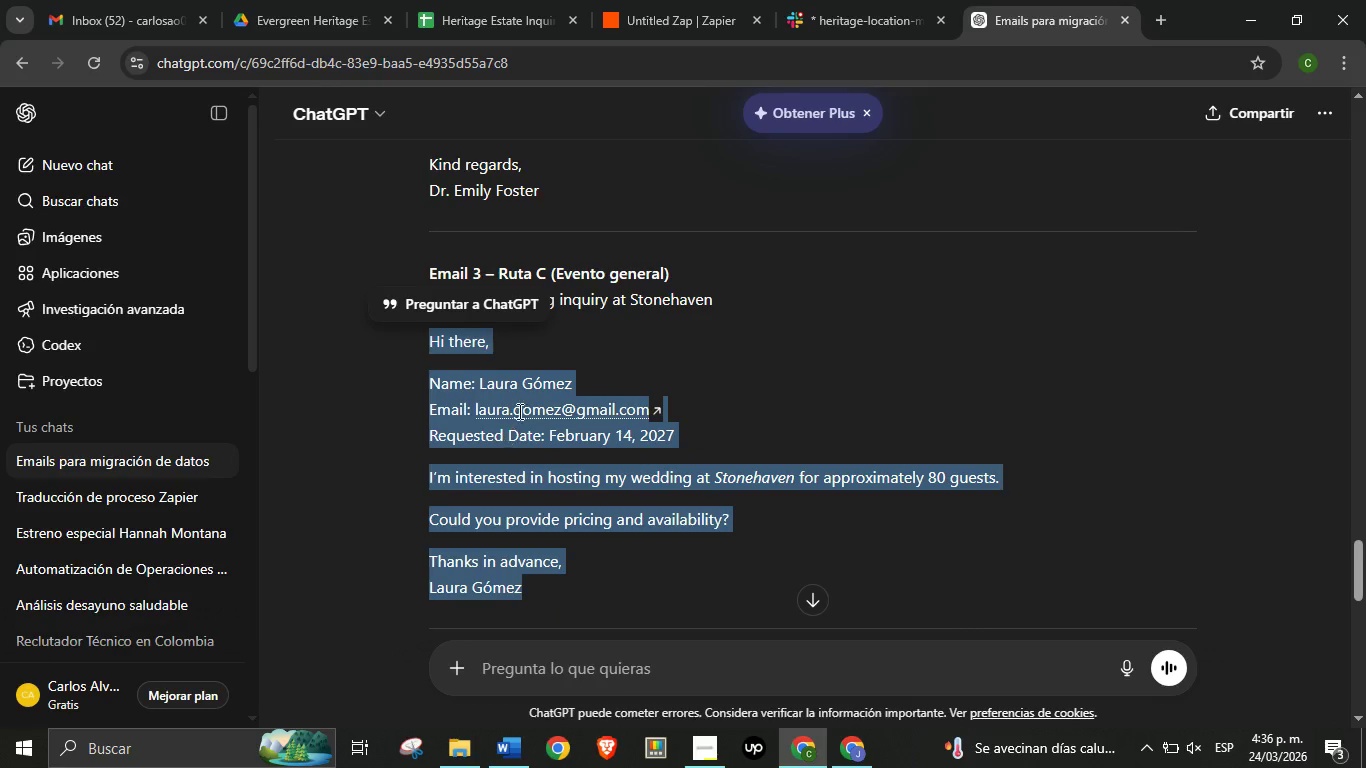 
left_click([508, 435])
 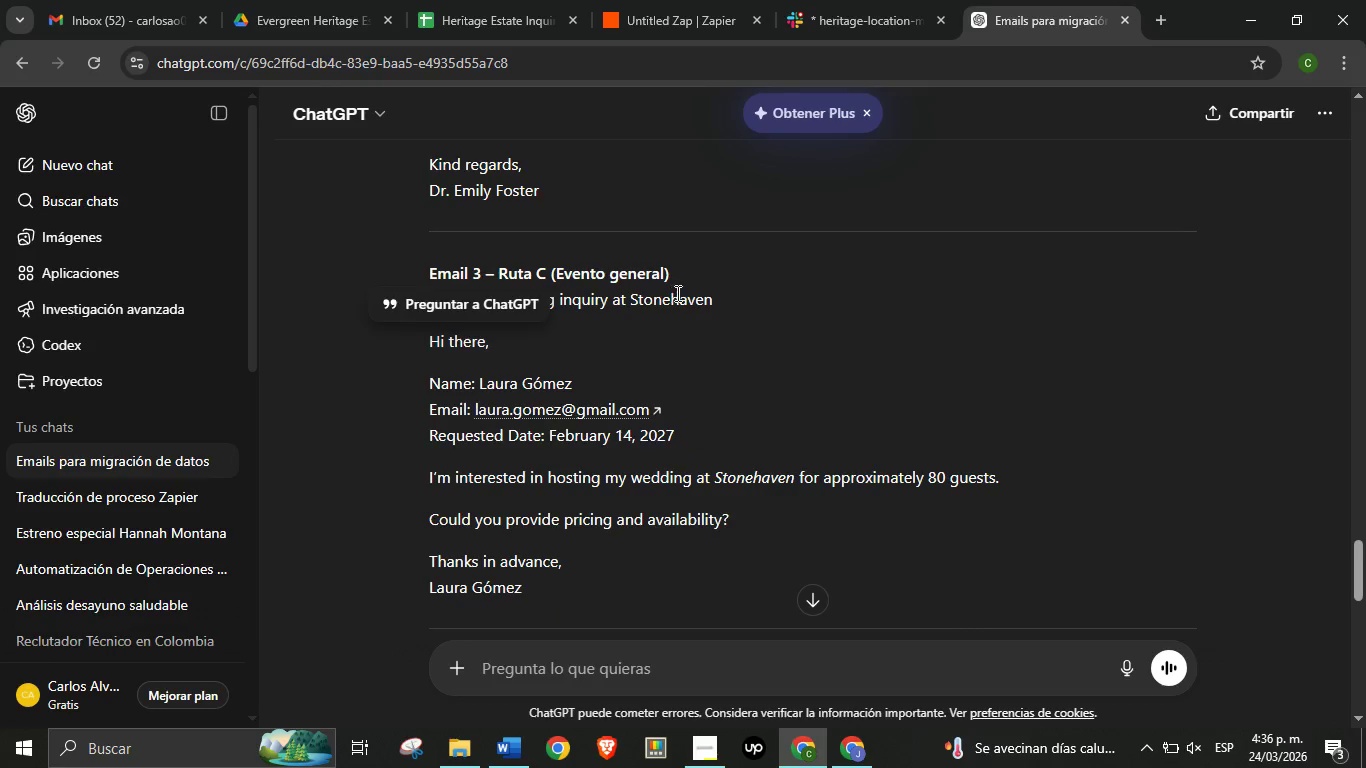 
left_click([672, 294])
 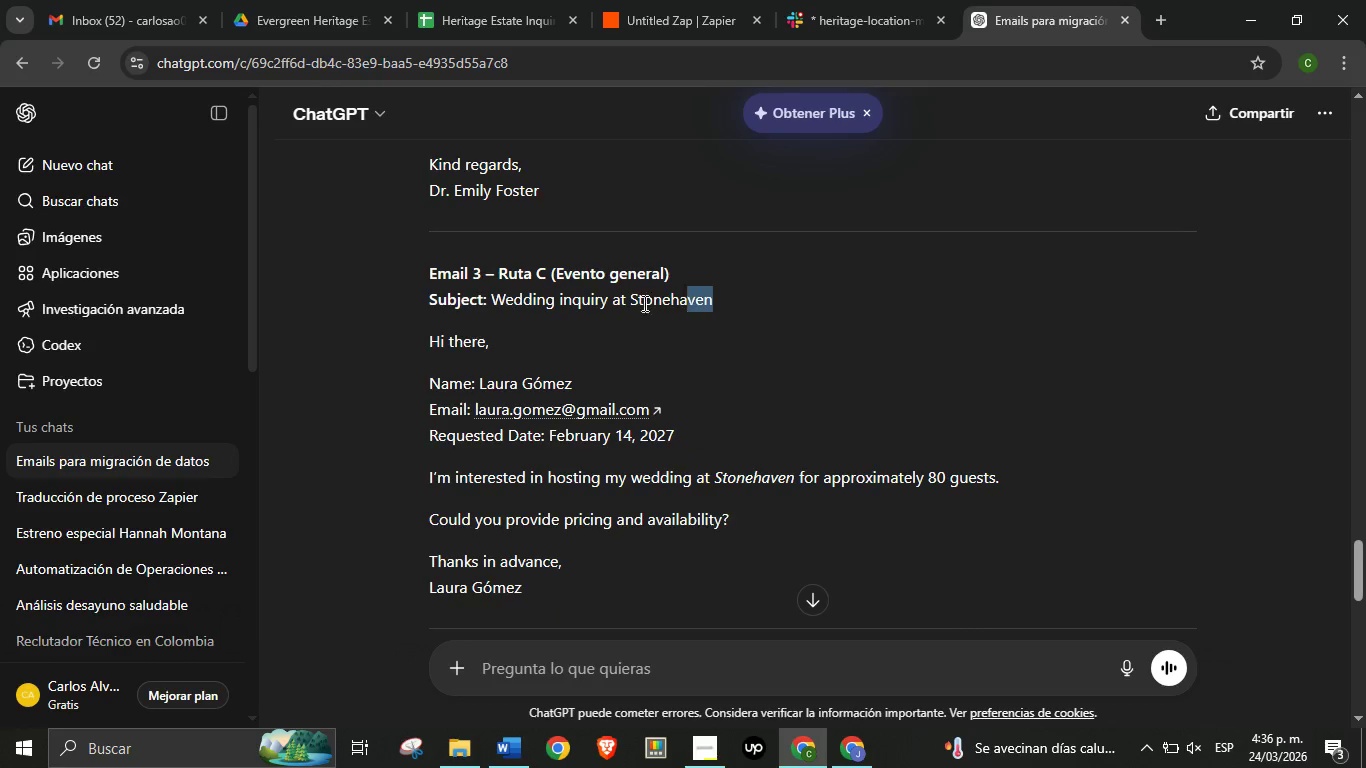 
left_click_drag(start_coordinate=[711, 301], to_coordinate=[497, 297])
 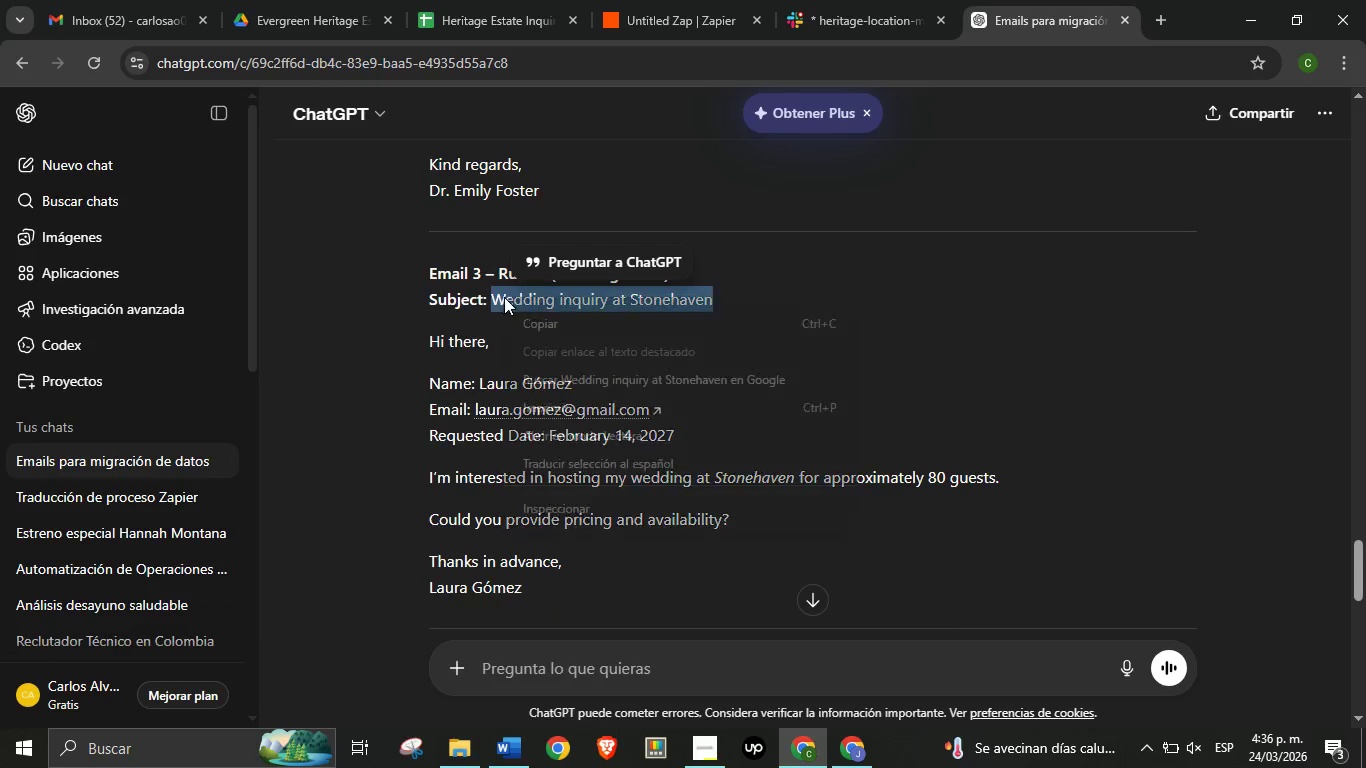 
right_click([503, 297])
 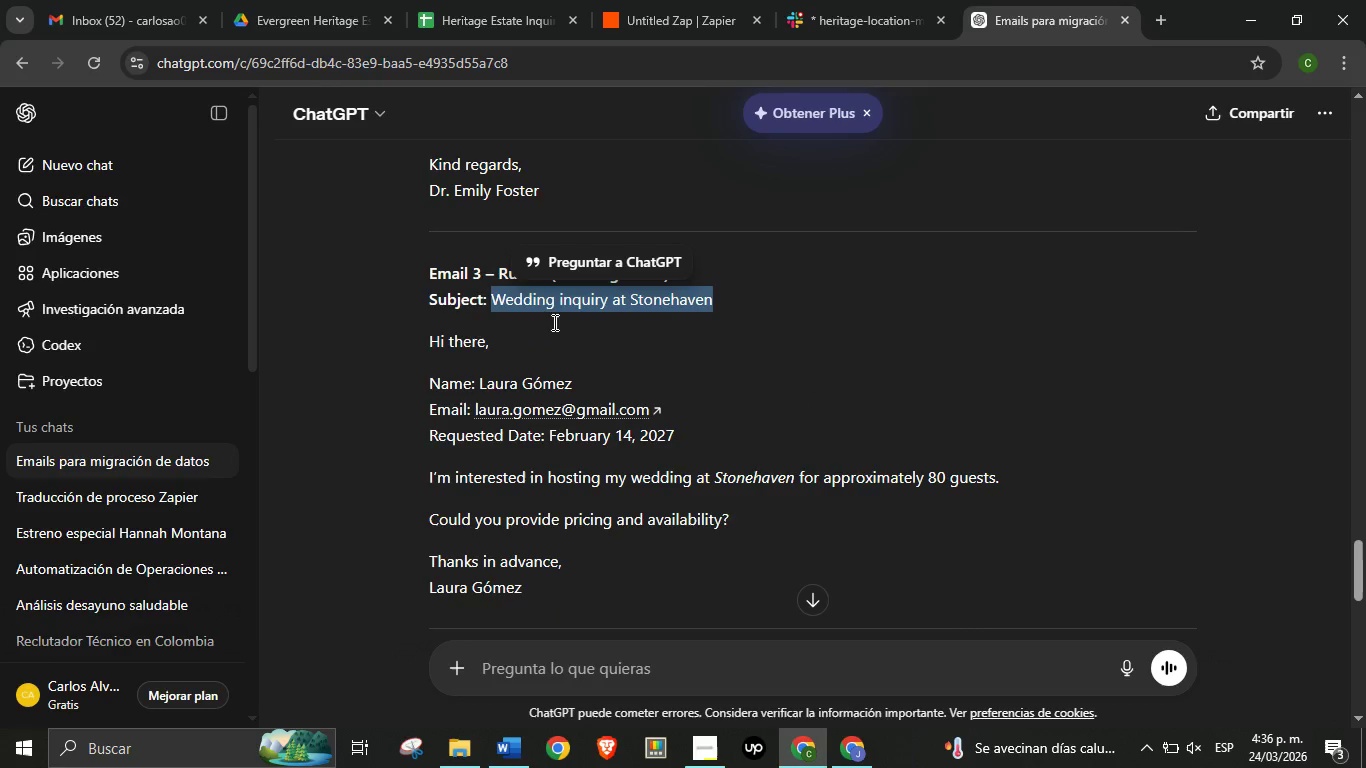 
left_click([552, 322])
 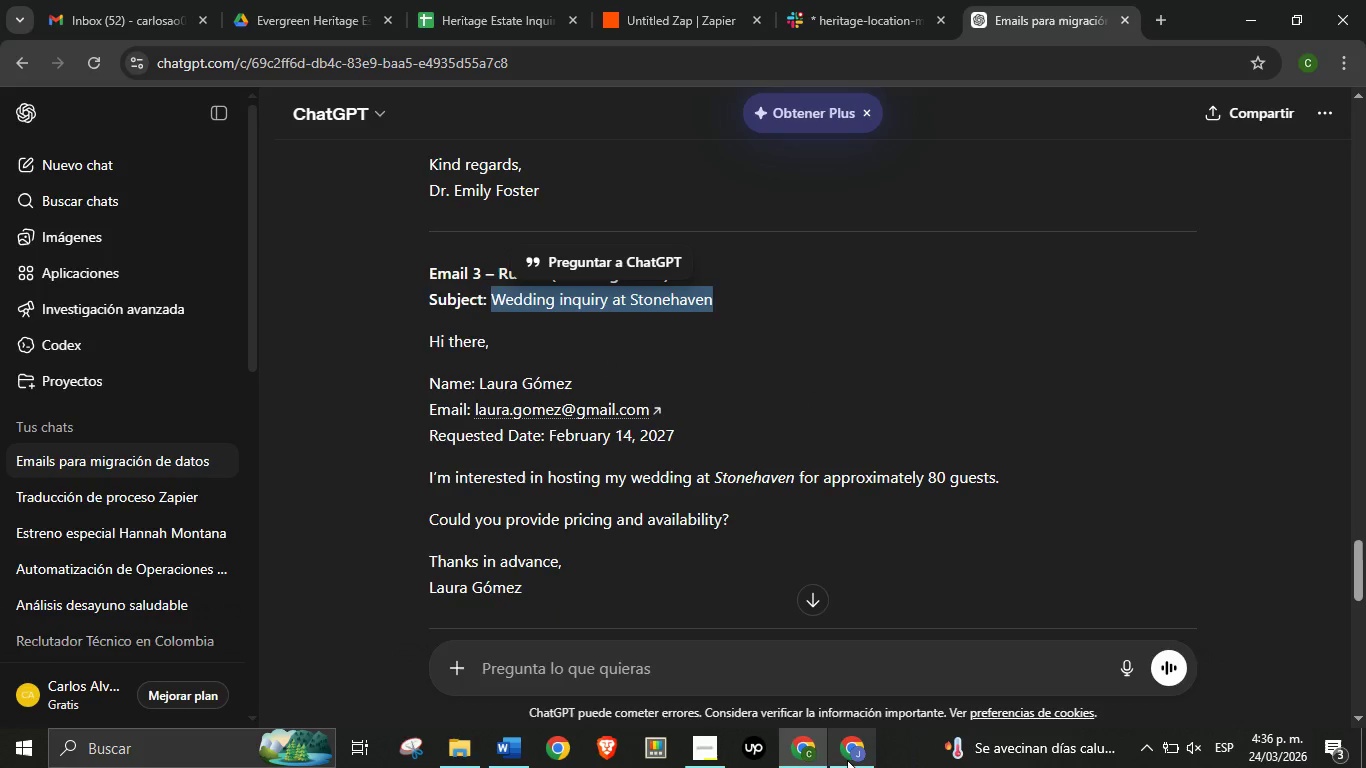 
left_click([849, 761])
 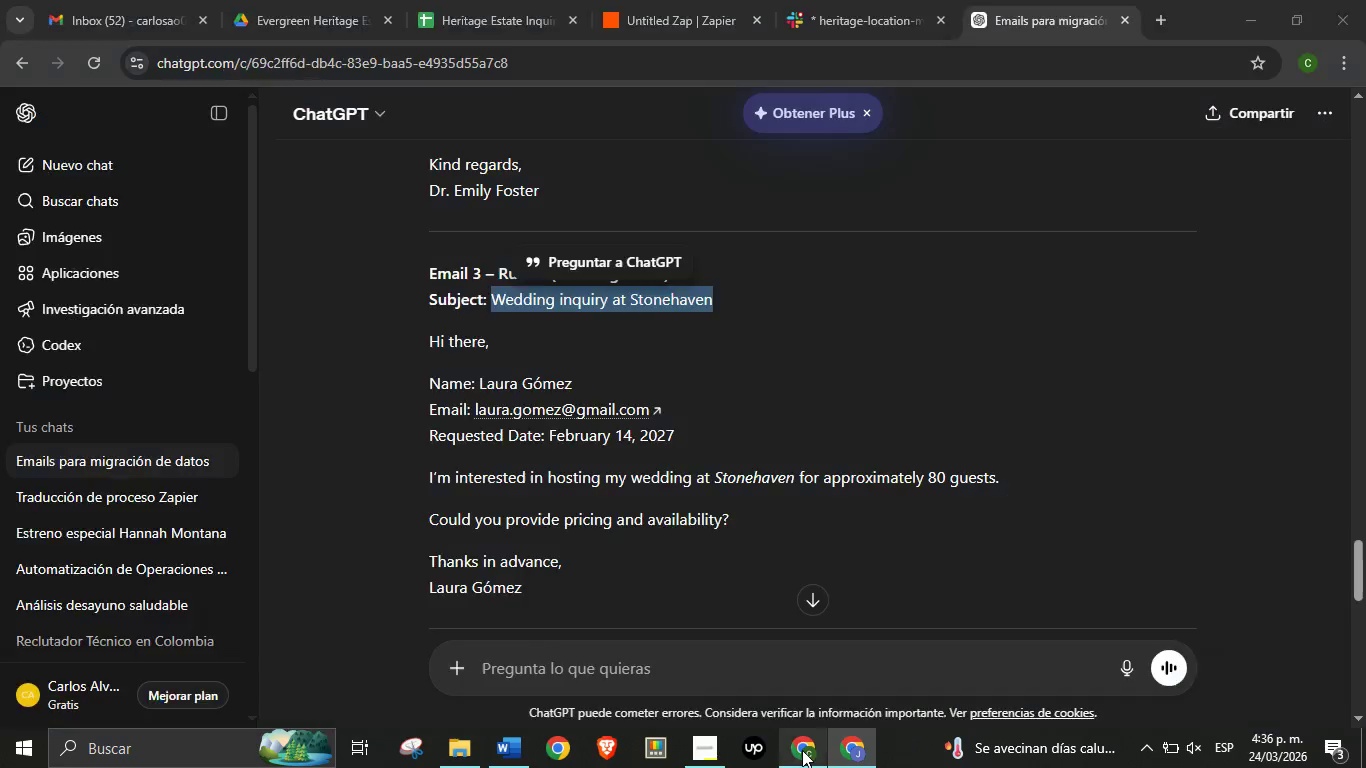 
left_click([802, 750])
 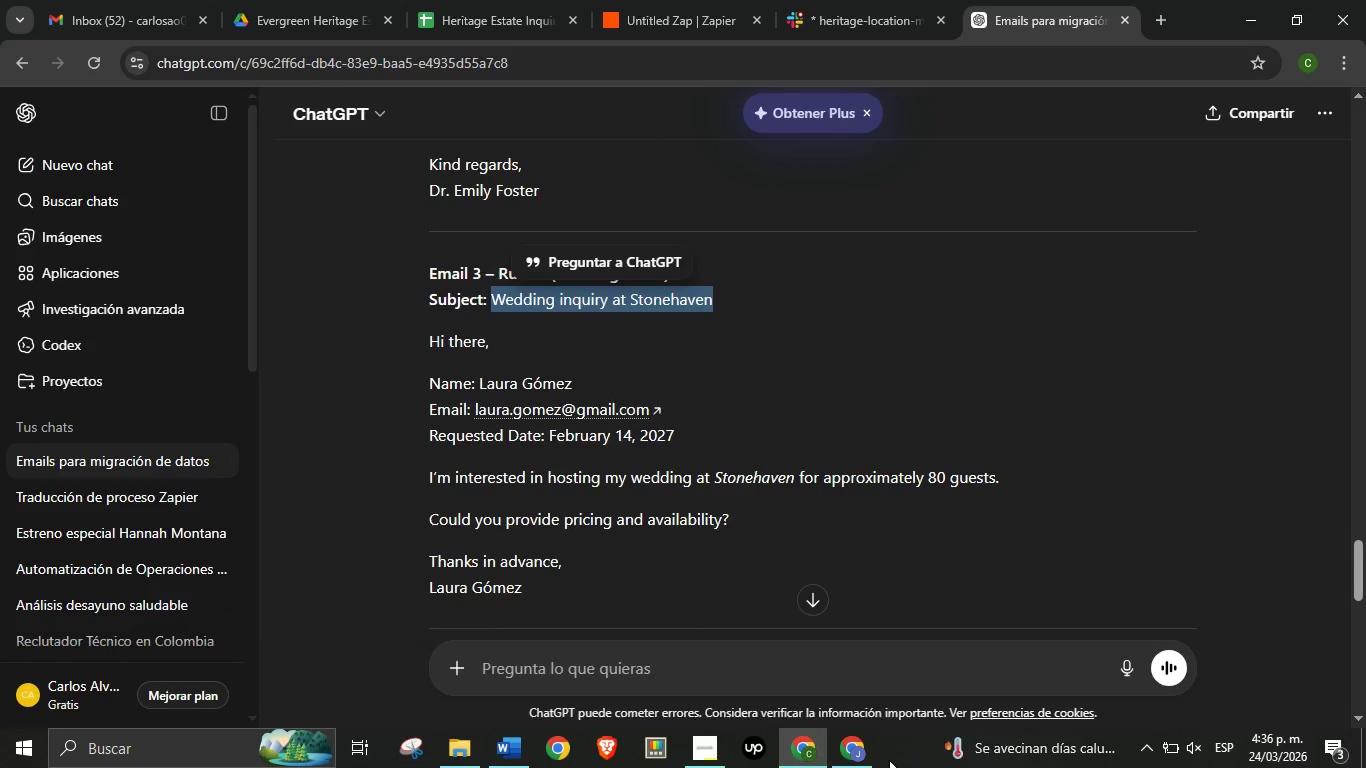 
left_click([854, 756])
 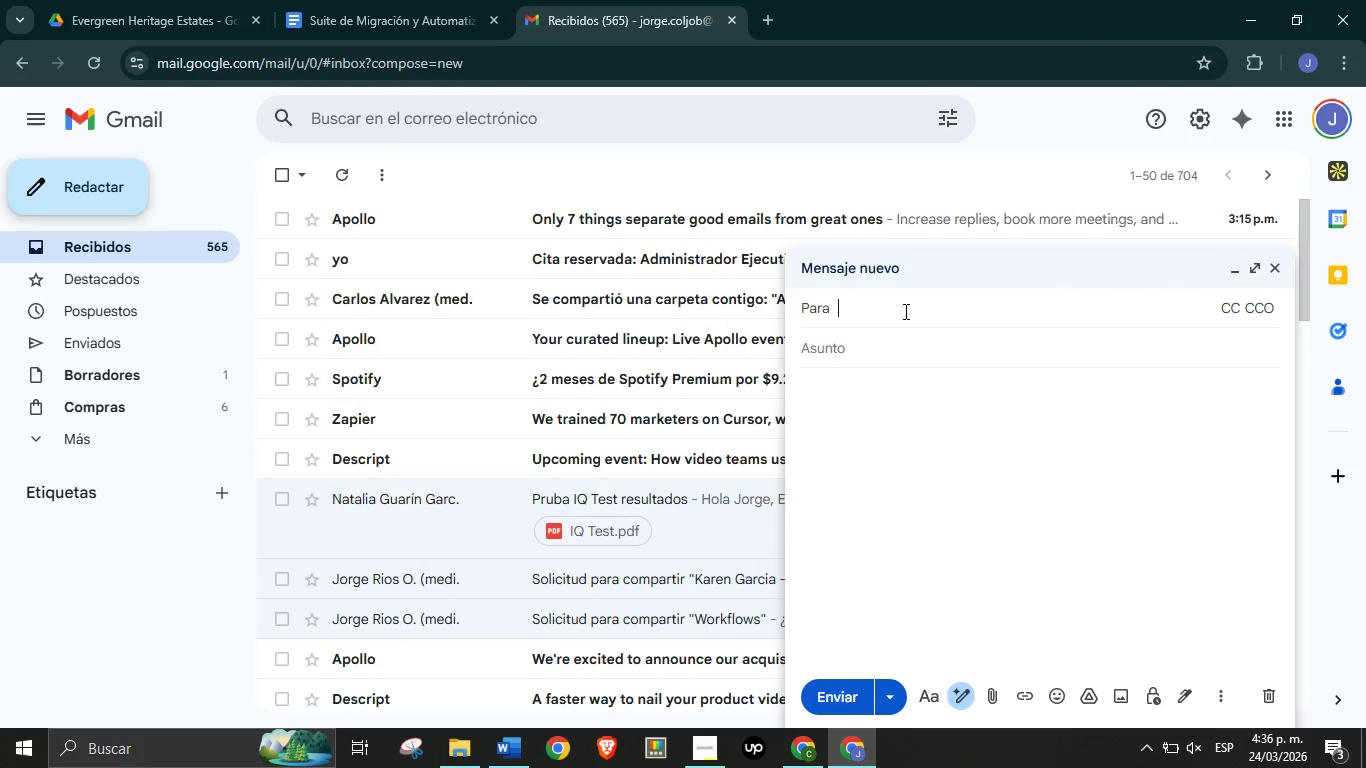 
type(ca)
 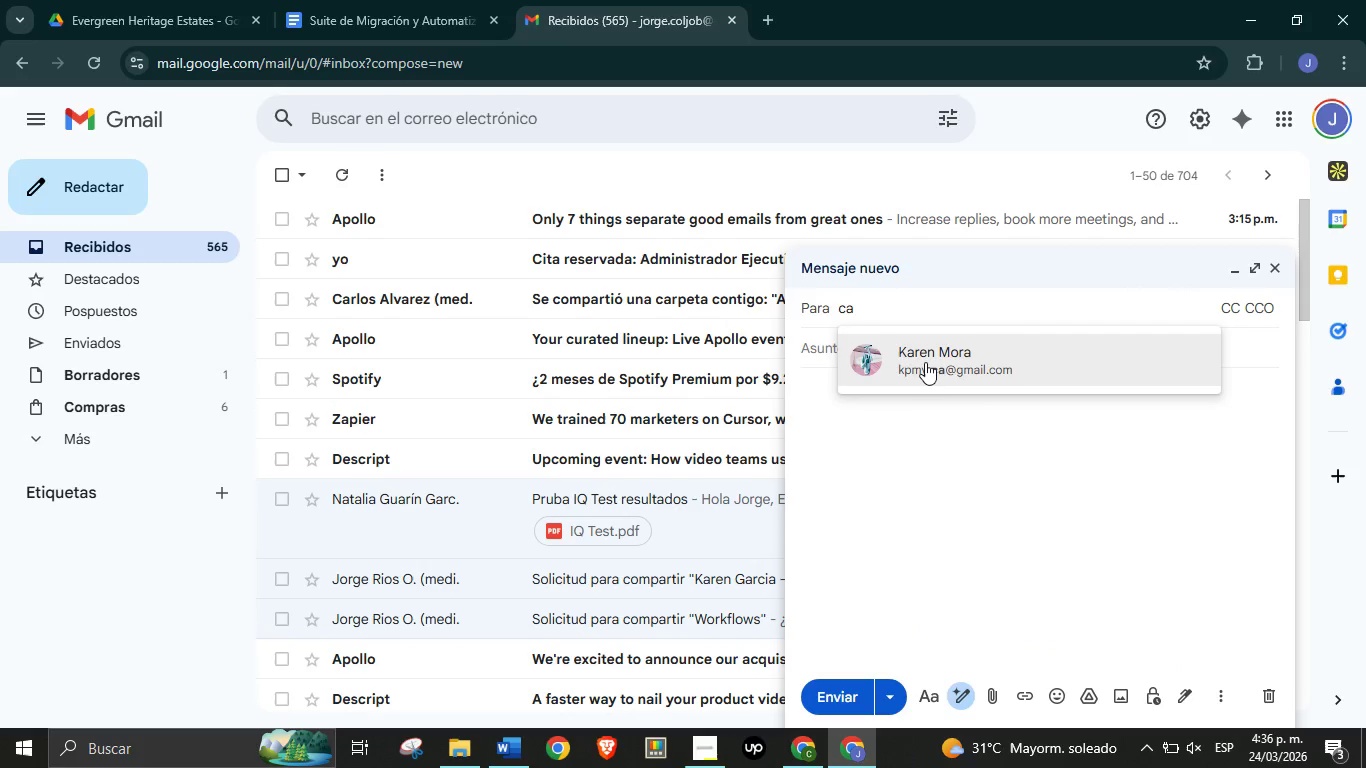 
key(R)
 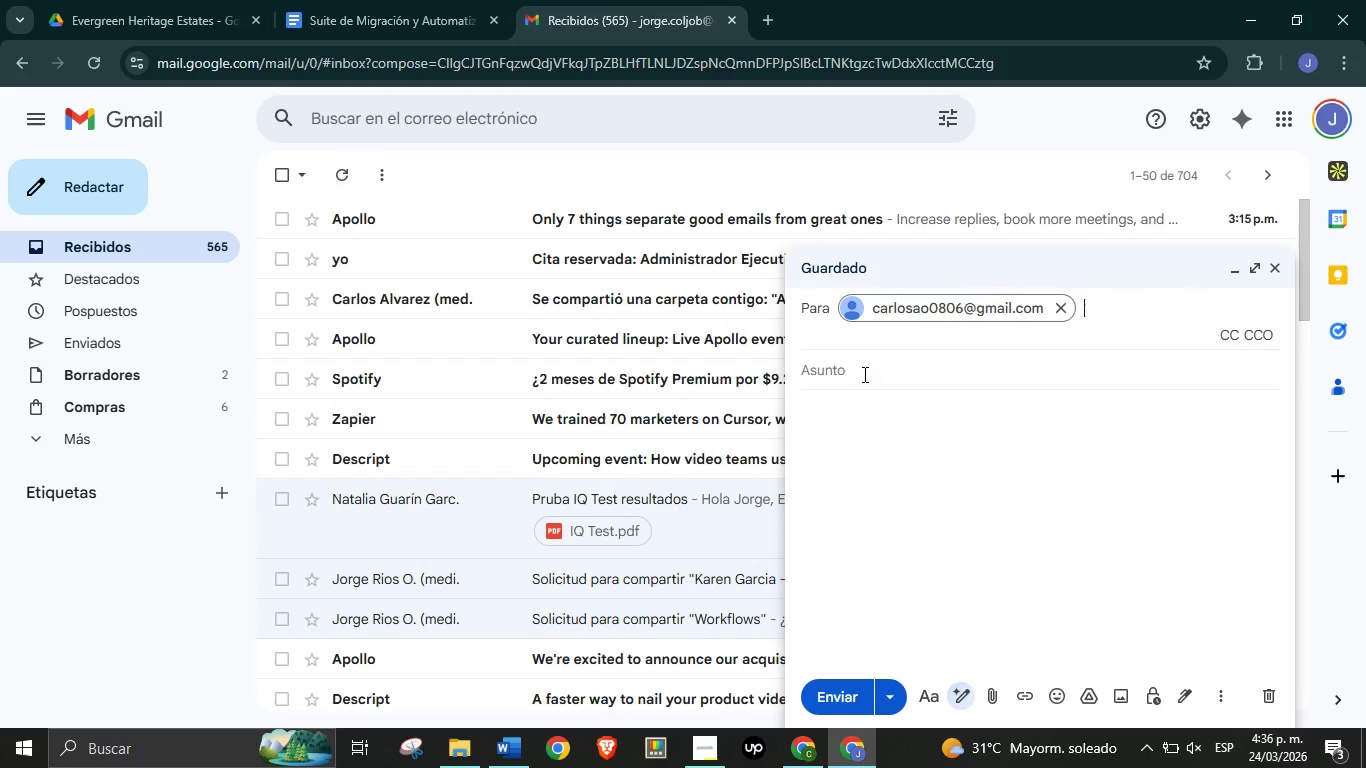 
left_click([860, 376])
 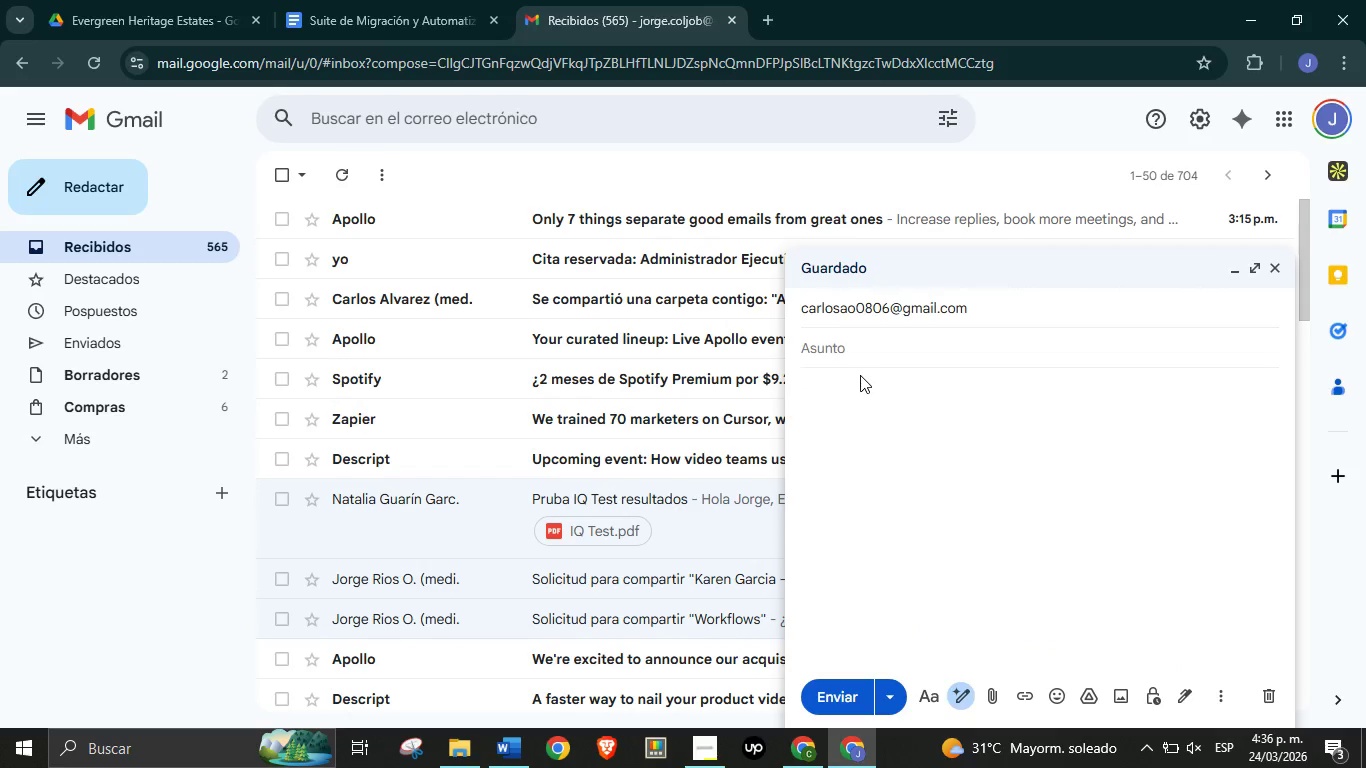 
key(Meta+V)
 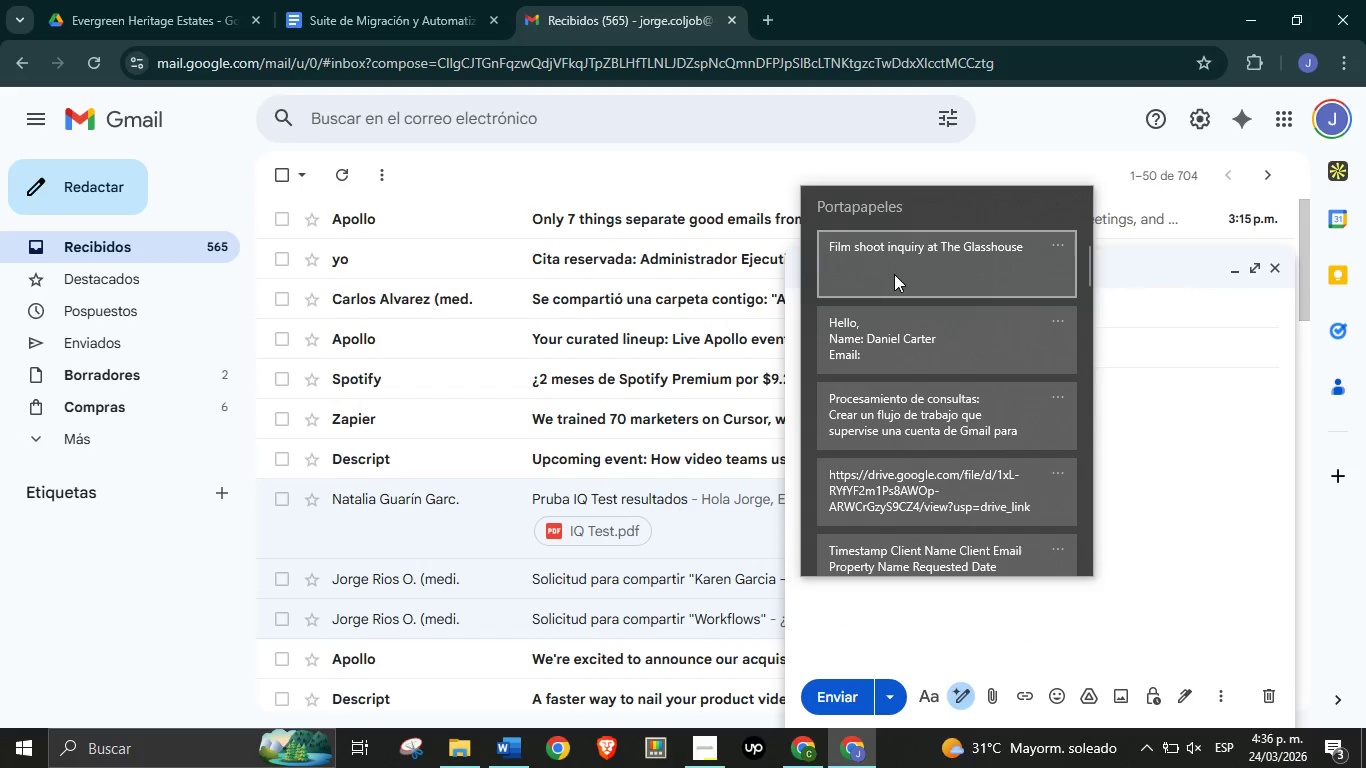 
left_click([894, 273])
 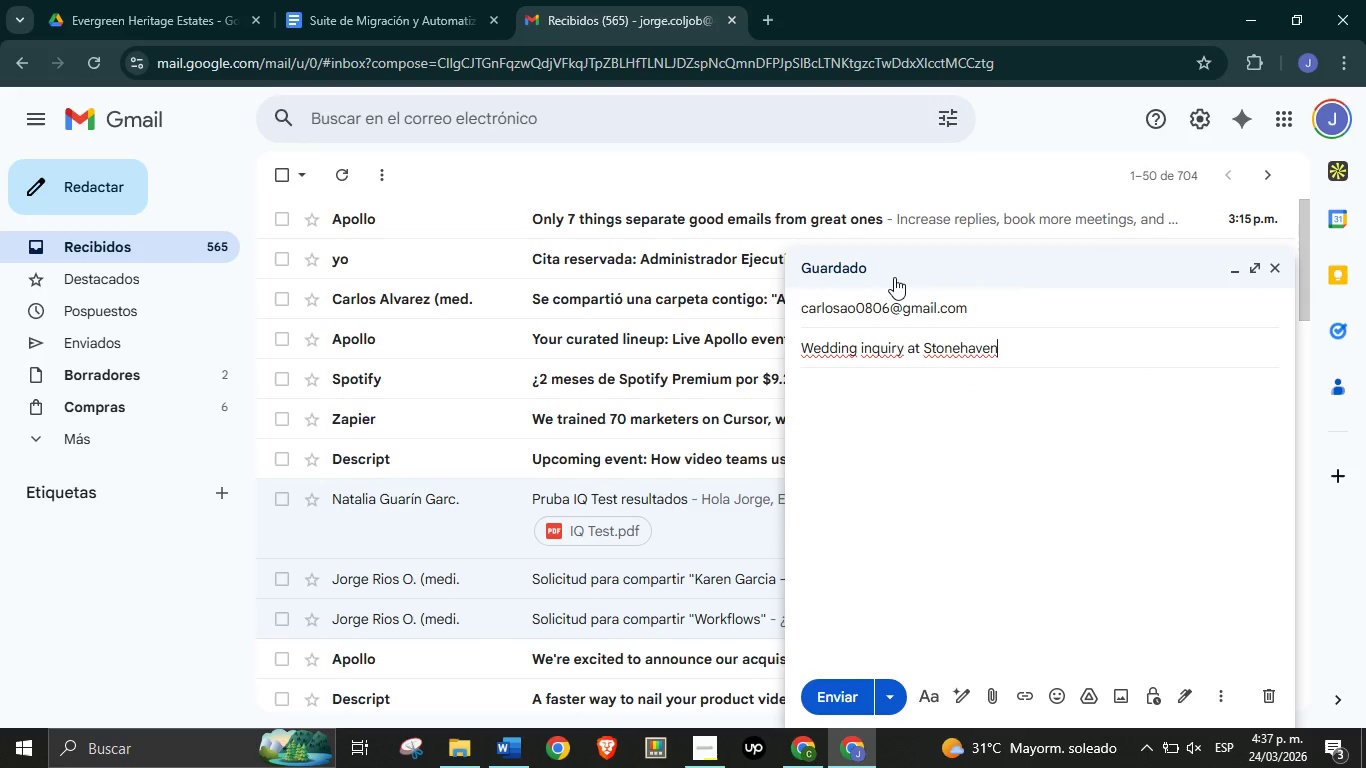 
key(Control+ControlLeft)
 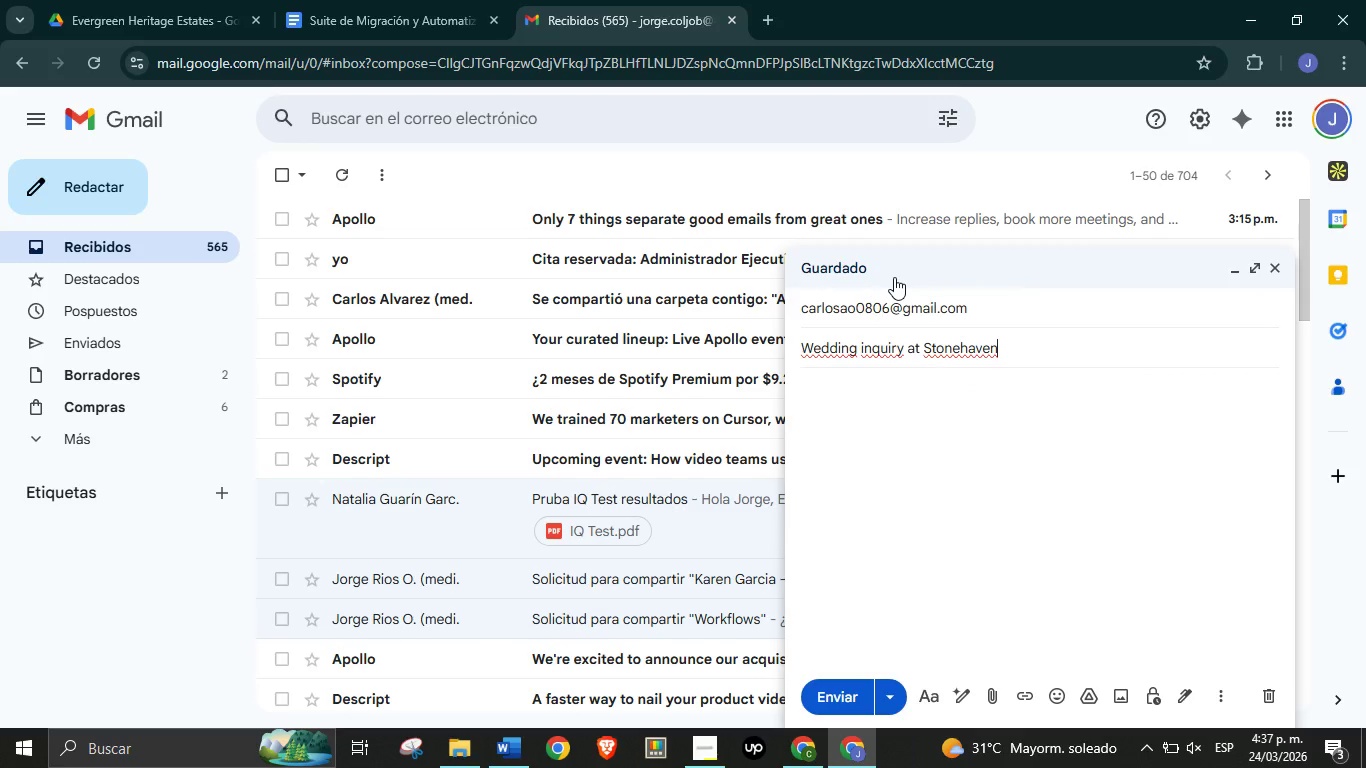 
hold_key(key=V, duration=2.95)
 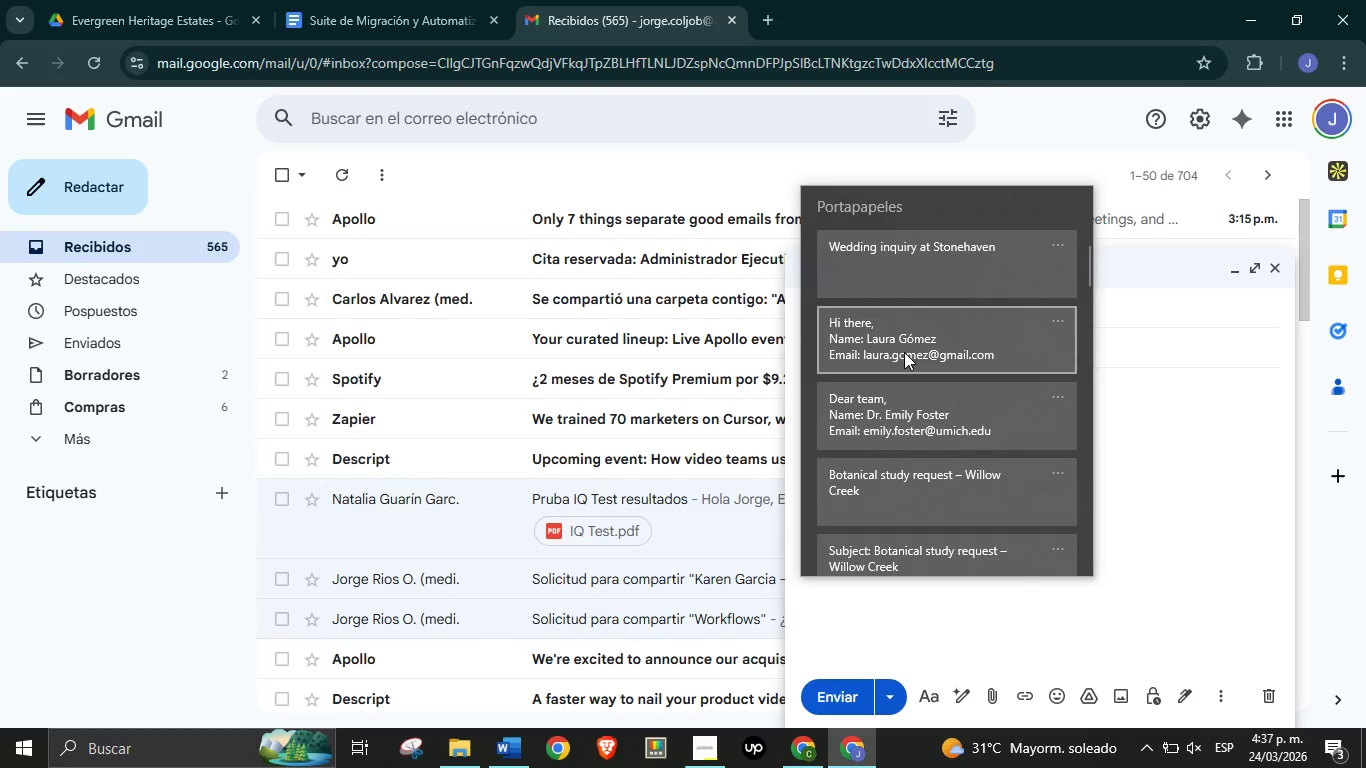 
left_click([901, 392])
 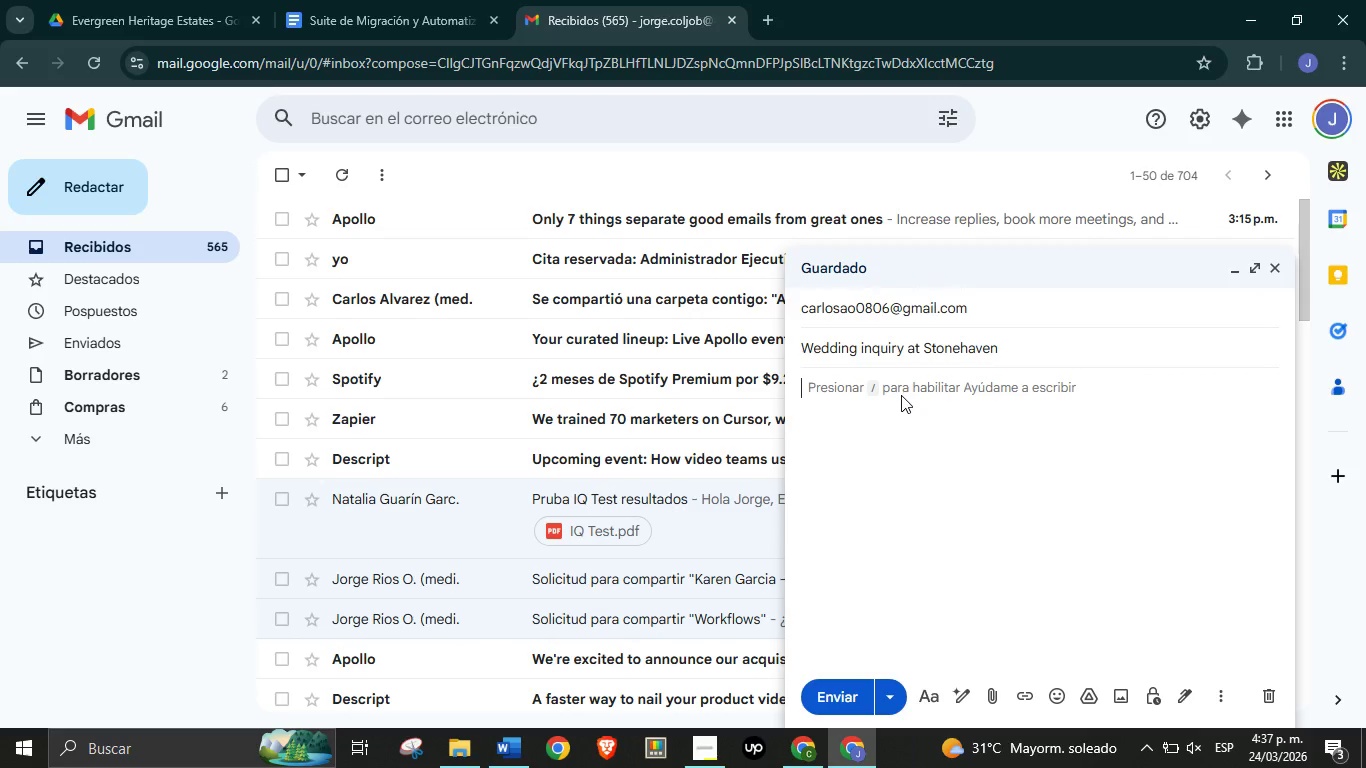 
hold_key(key=MetaLeft, duration=0.86)
 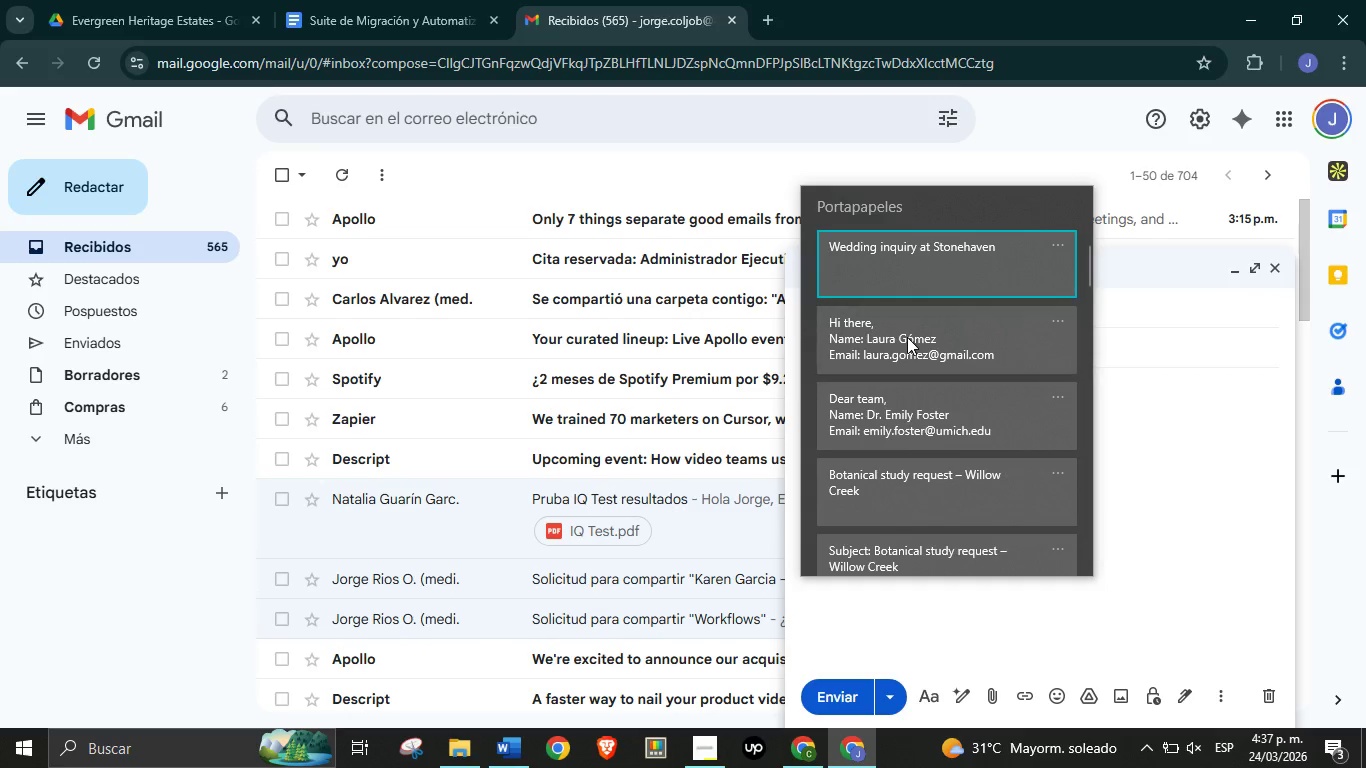 
left_click([907, 337])
 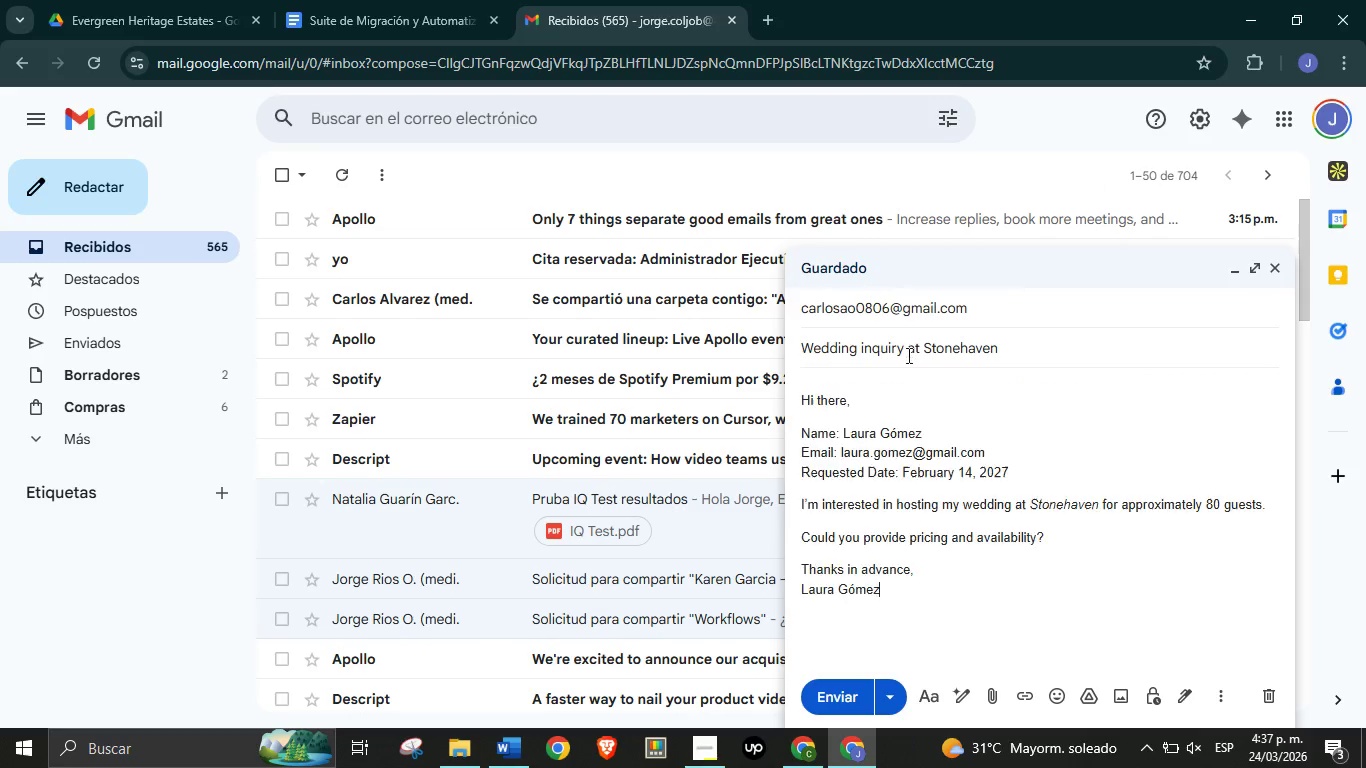 
key(Control+ControlLeft)
 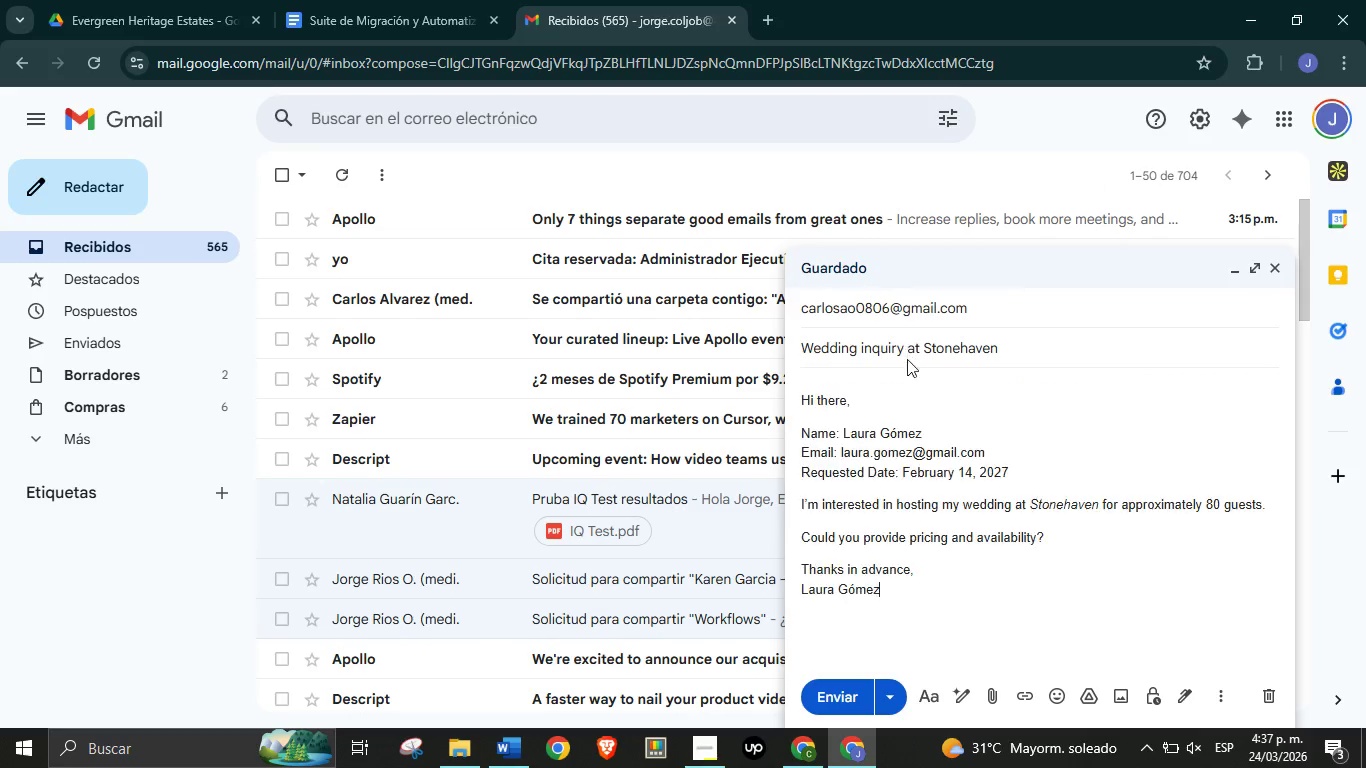 
key(Control+V)
 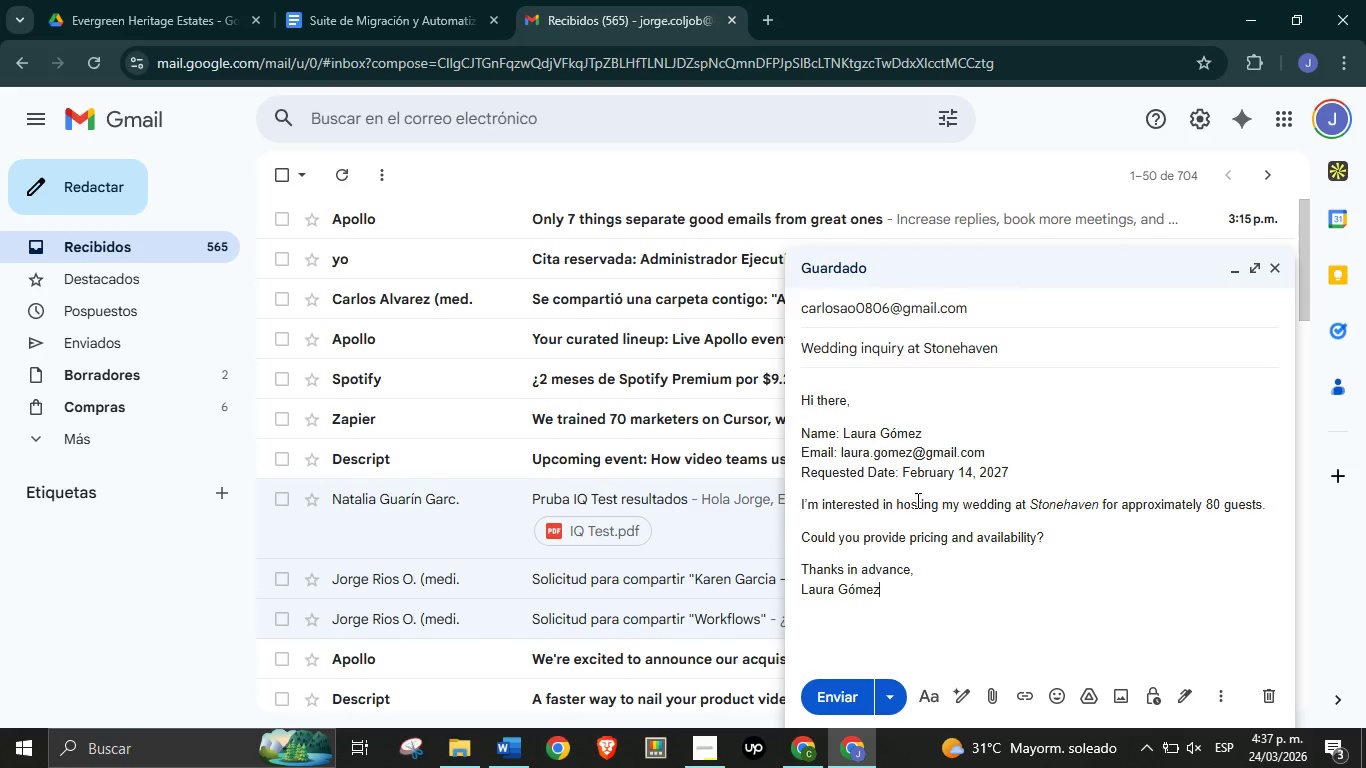 
left_click([916, 500])
 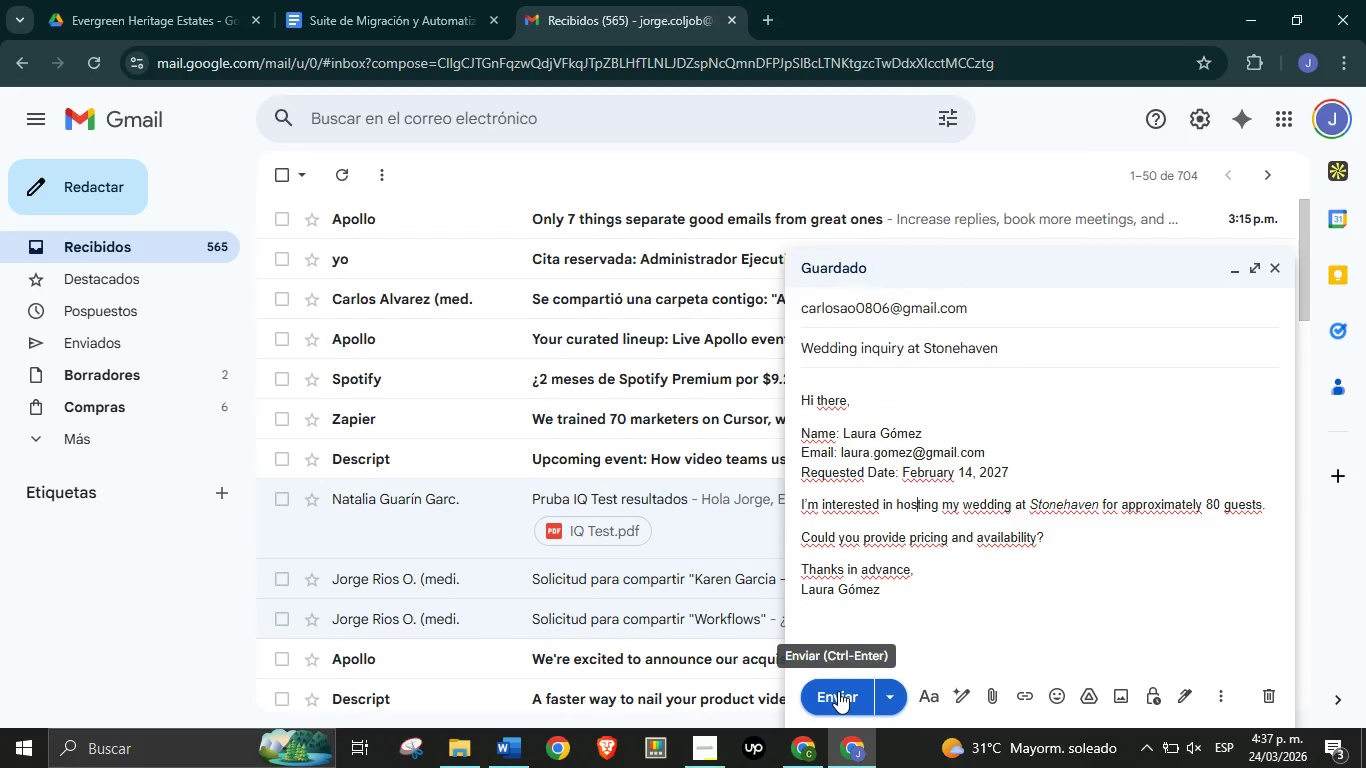 
wait(5.22)
 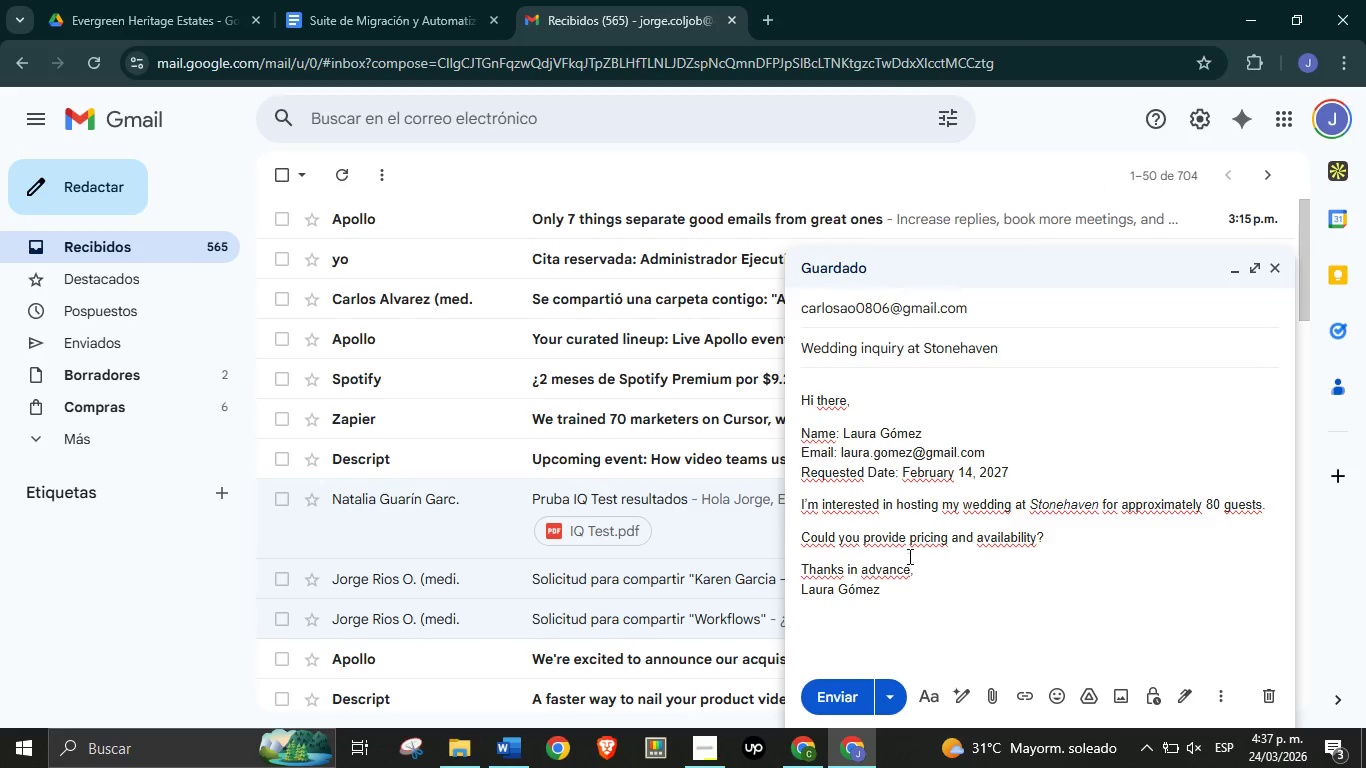 
left_click([838, 691])
 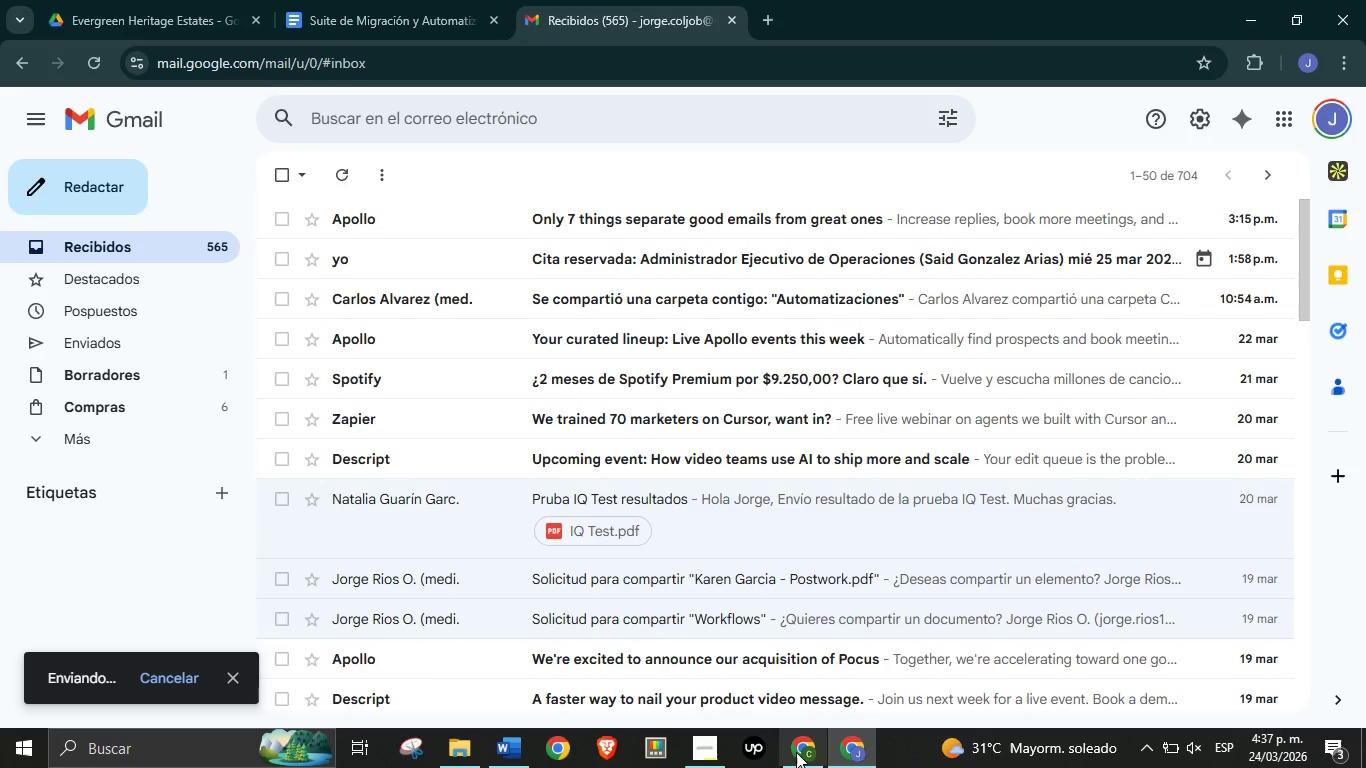 
left_click([797, 753])
 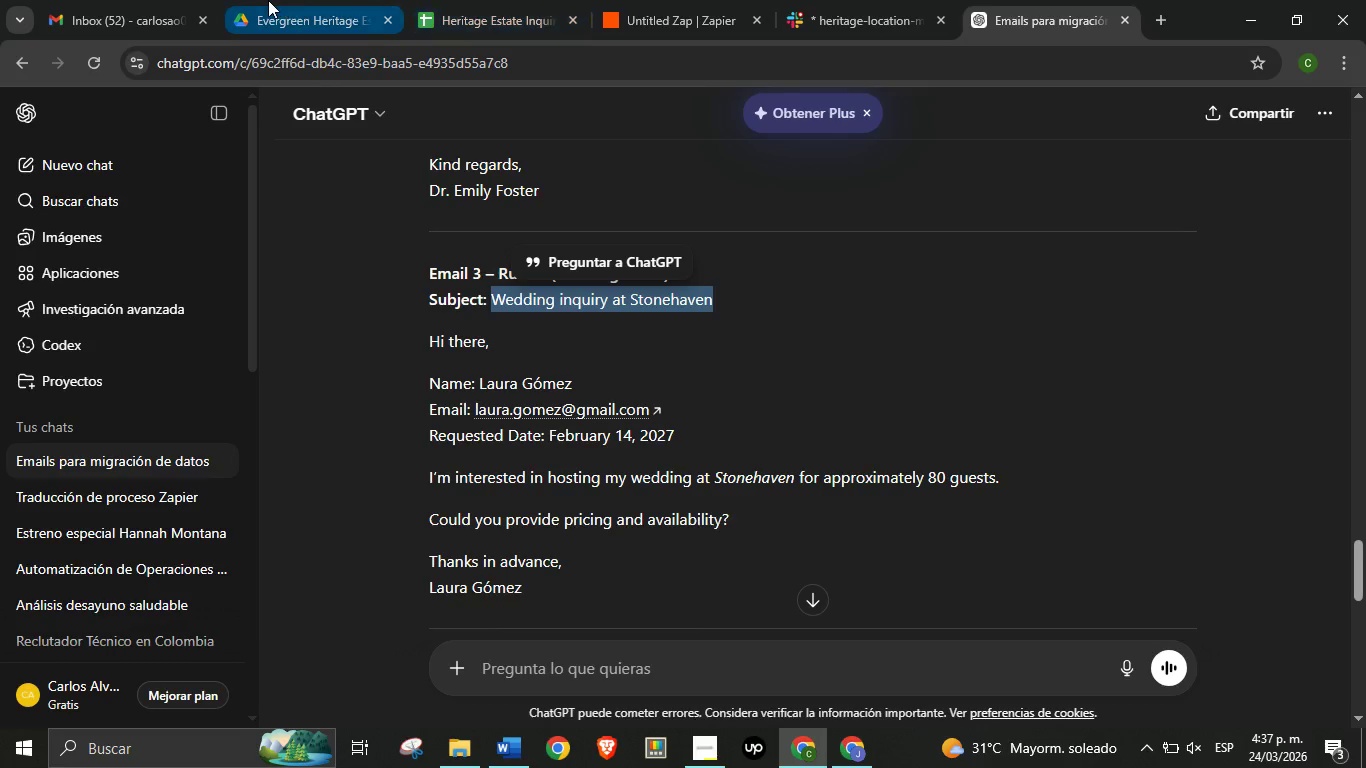 
left_click([152, 0])
 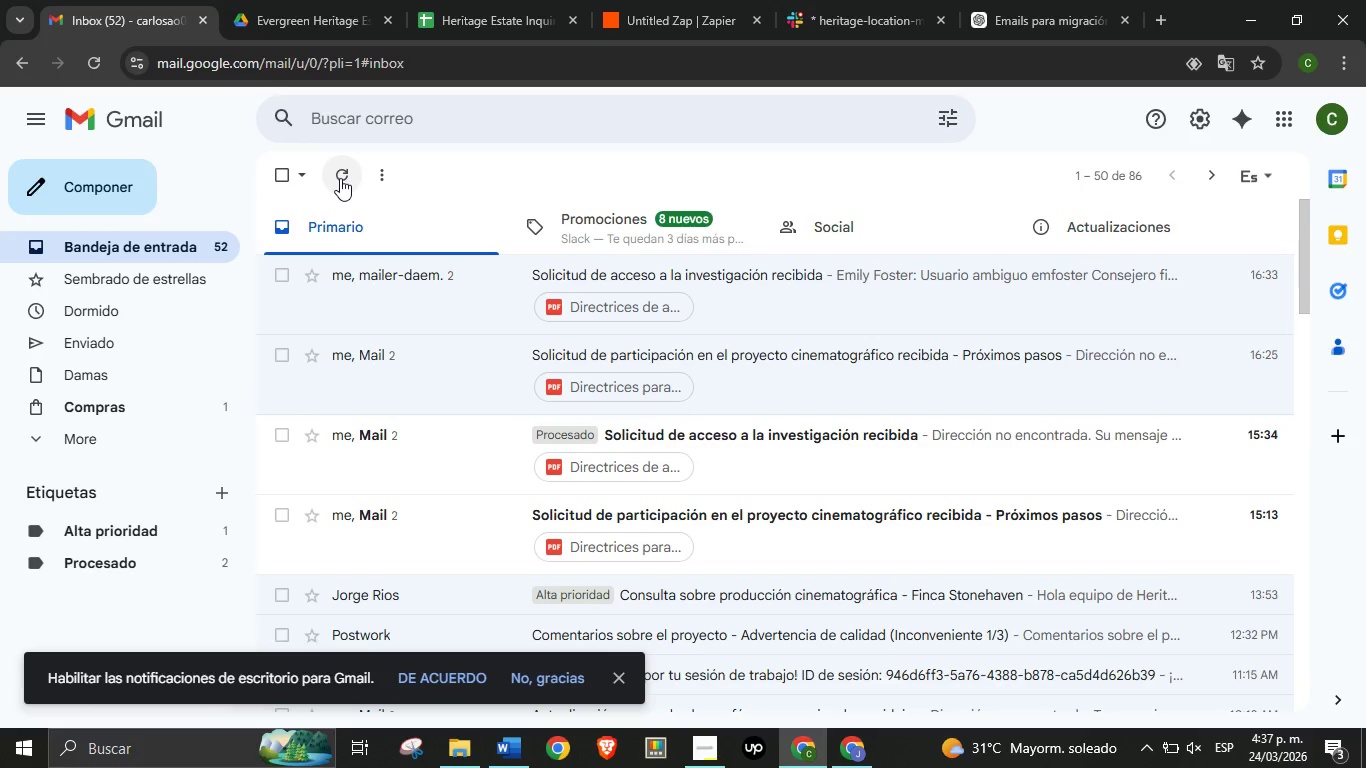 
left_click([340, 178])
 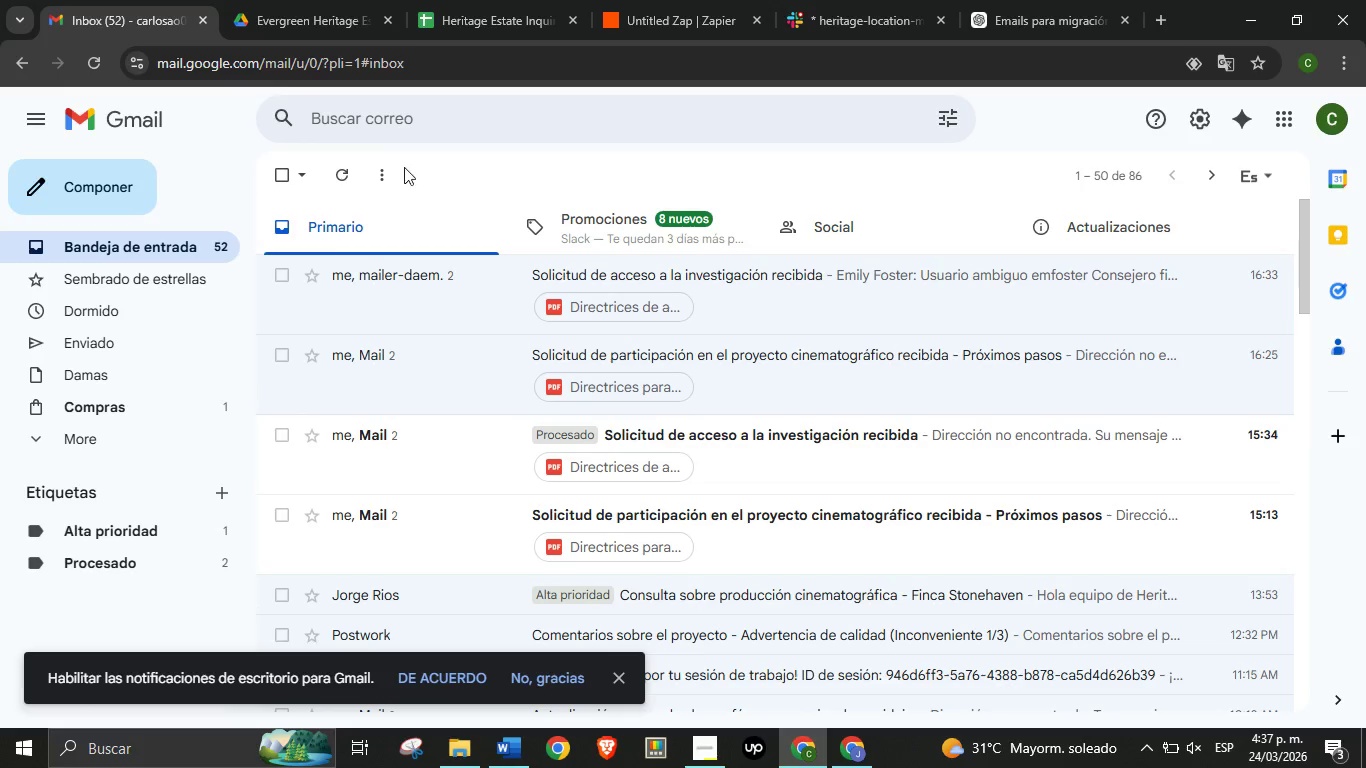 
left_click([336, 174])
 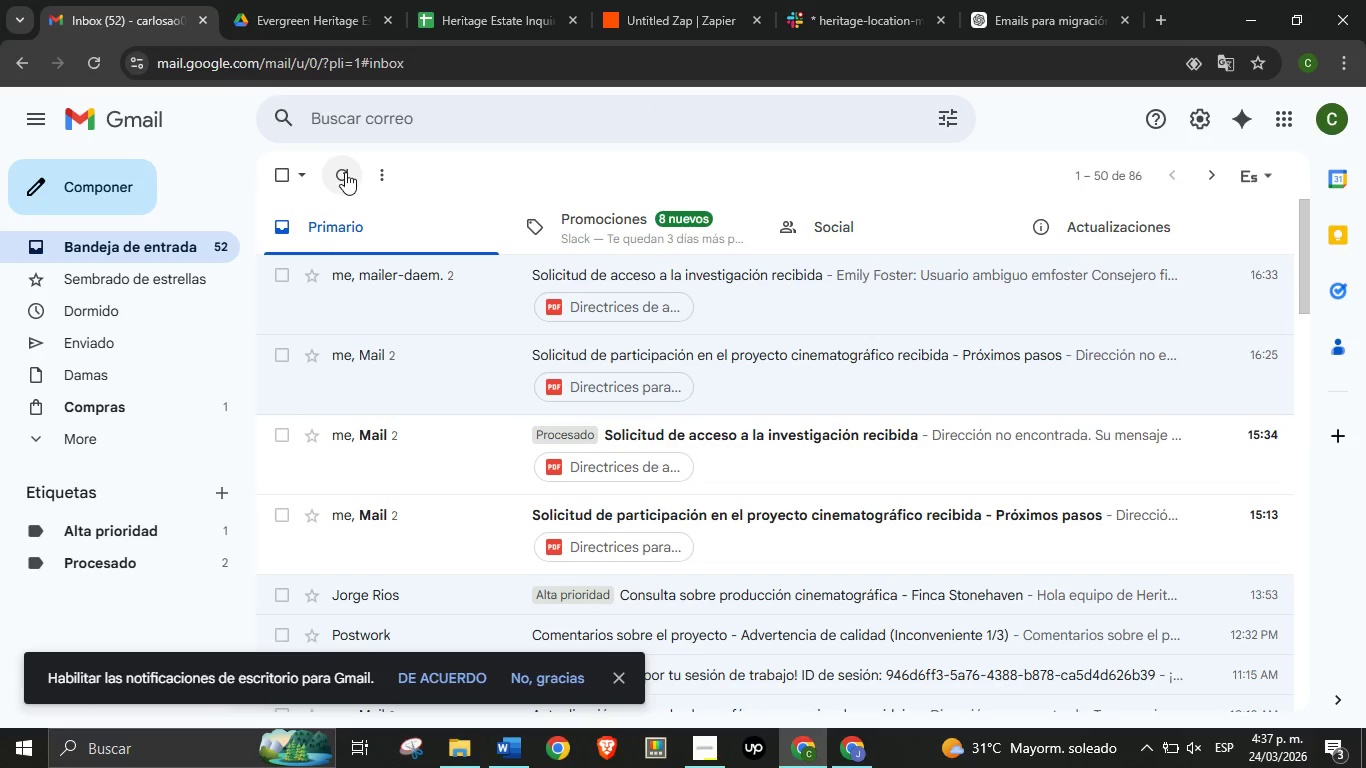 
left_click([345, 172])
 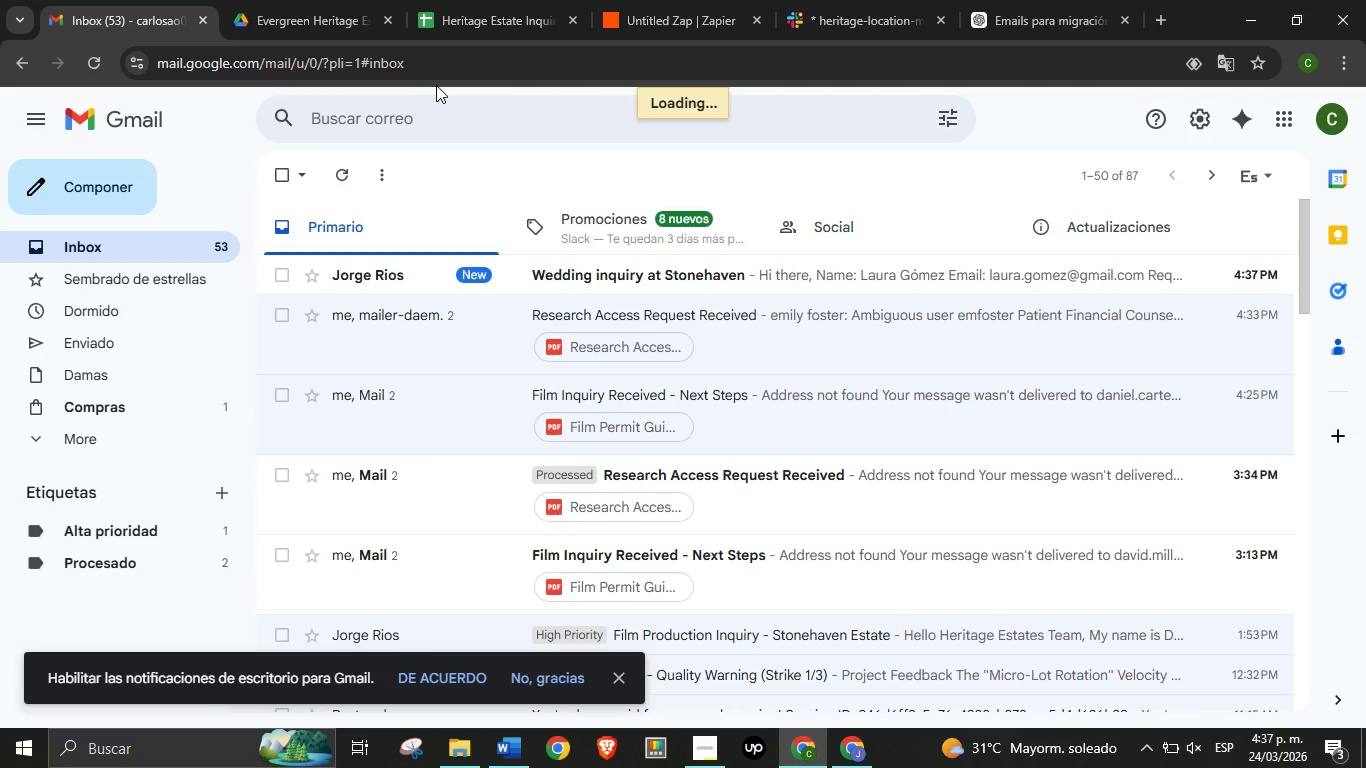 
left_click([624, 0])
 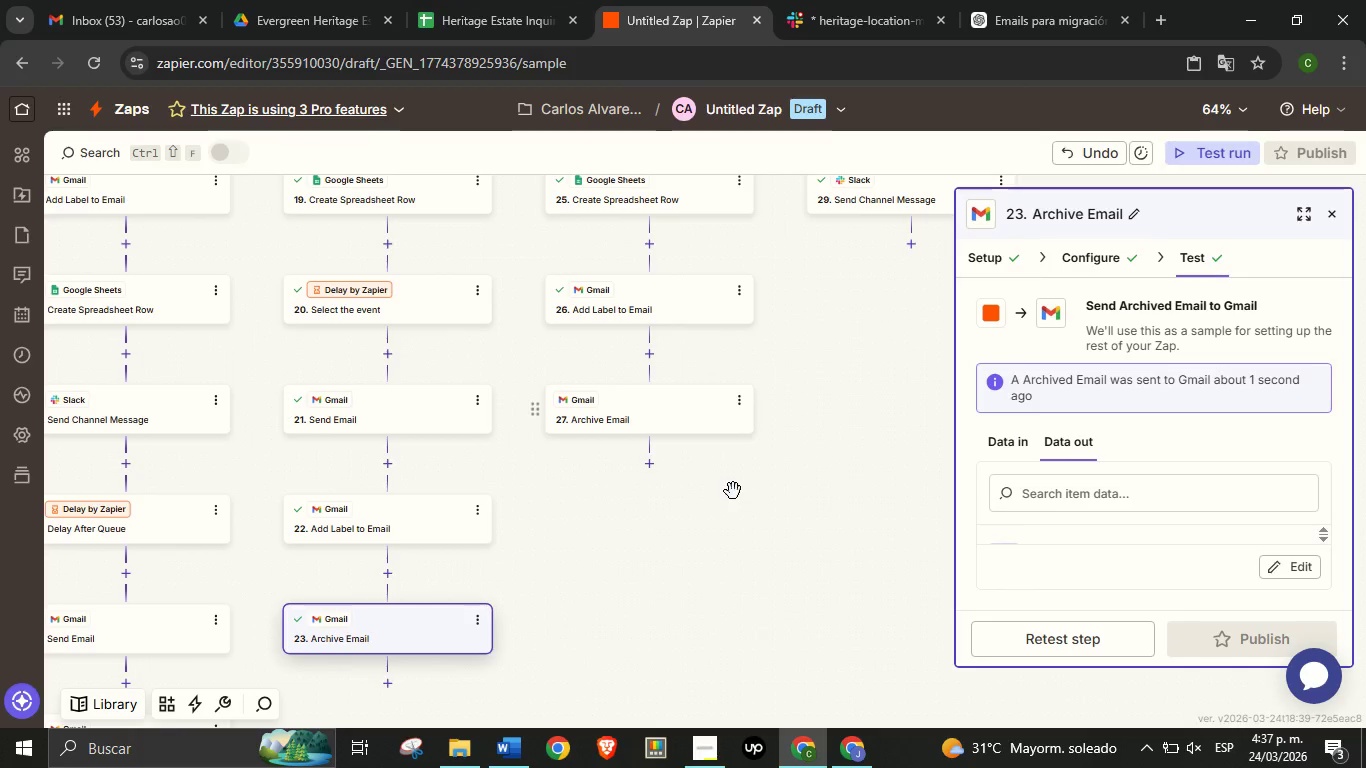 
scroll: coordinate [696, 487], scroll_direction: up, amount: 27.0
 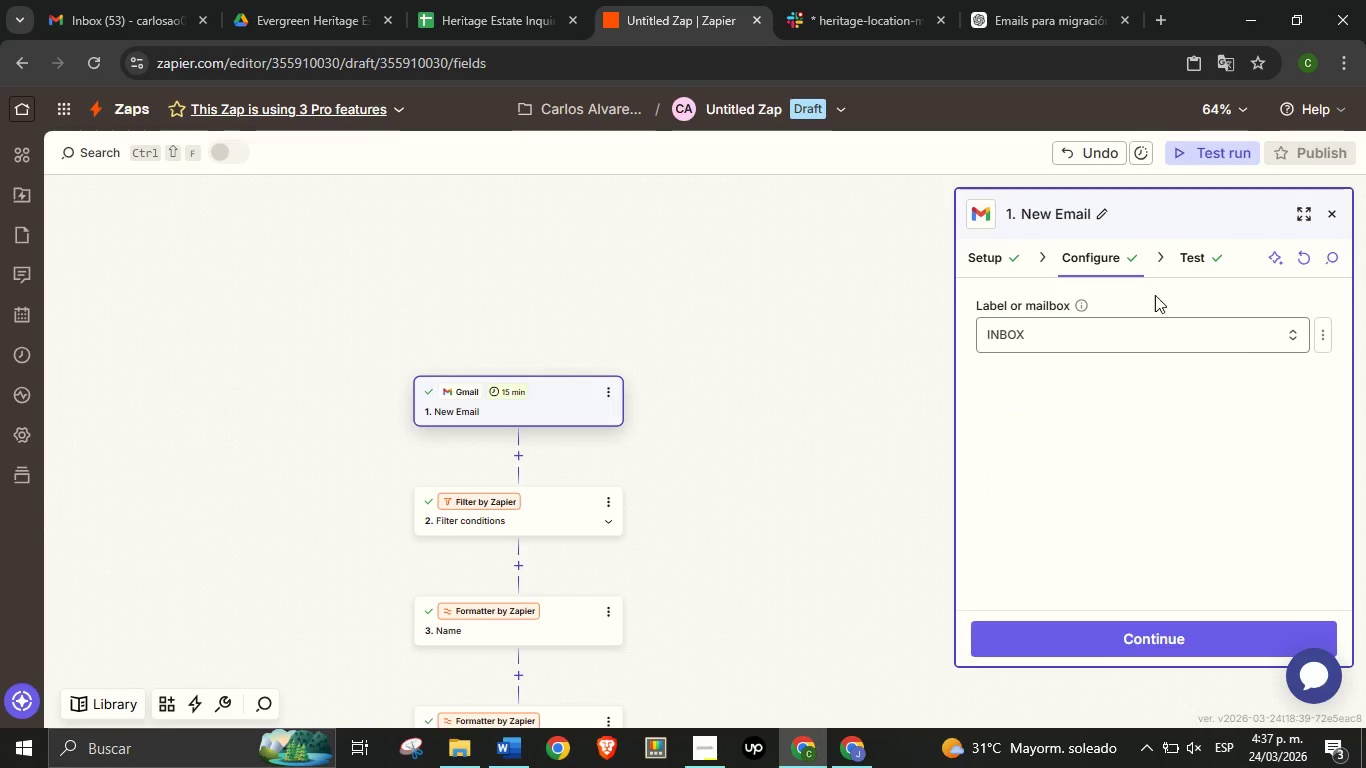 
left_click([1189, 259])
 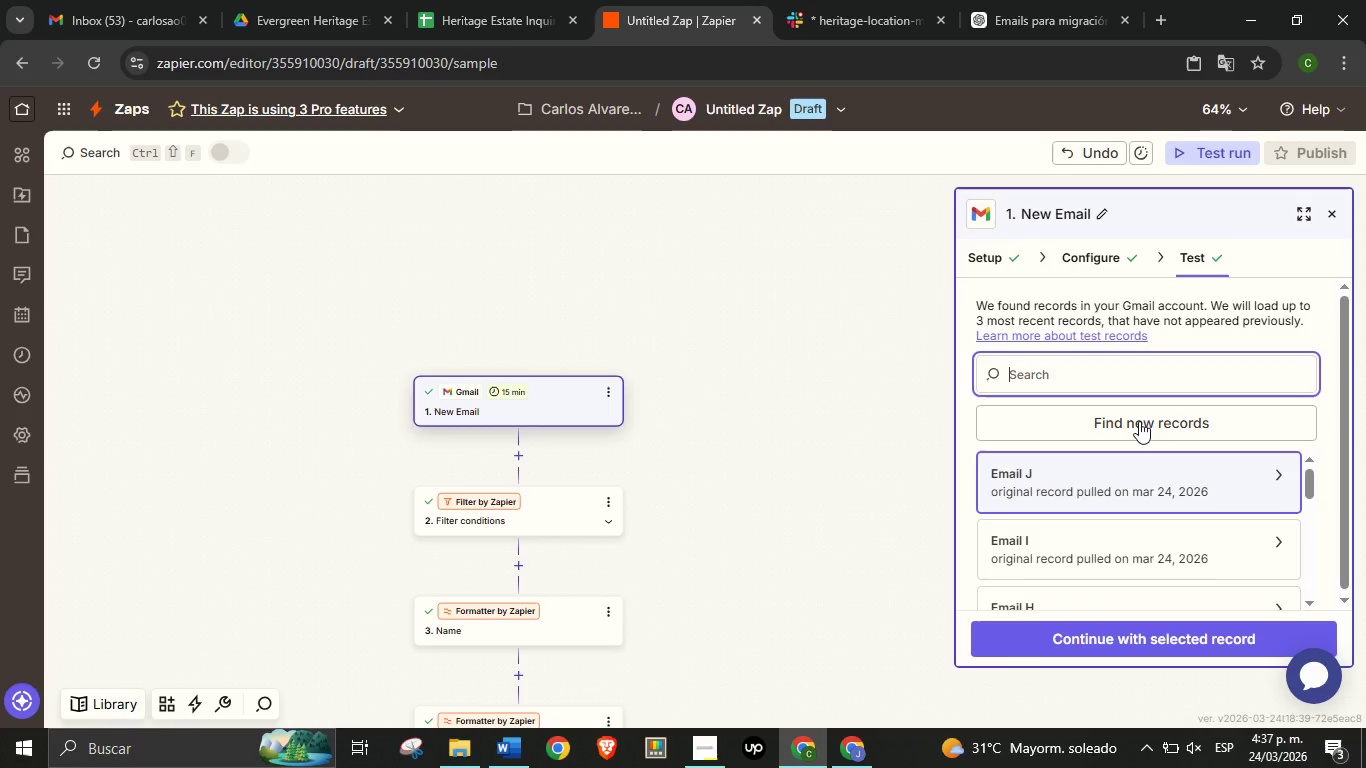 
wait(8.16)
 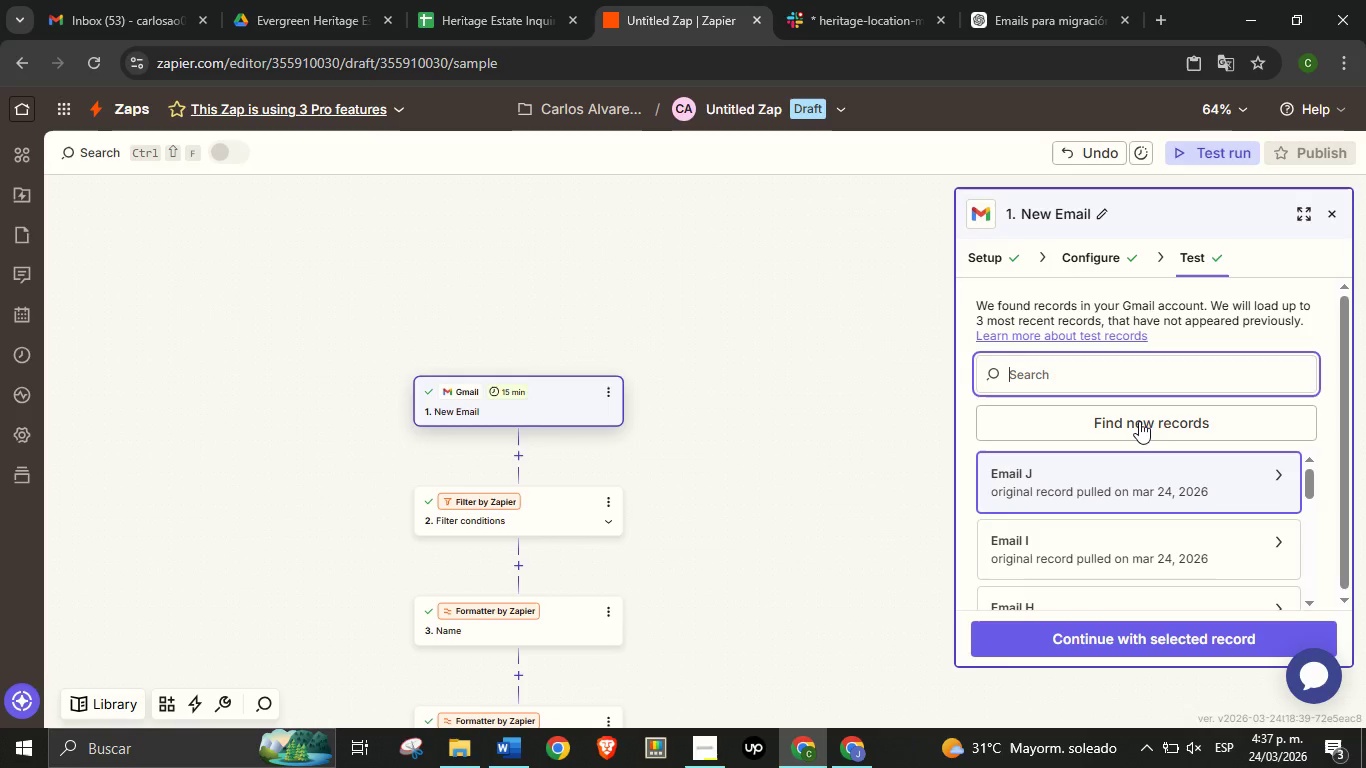 
left_click([1139, 483])
 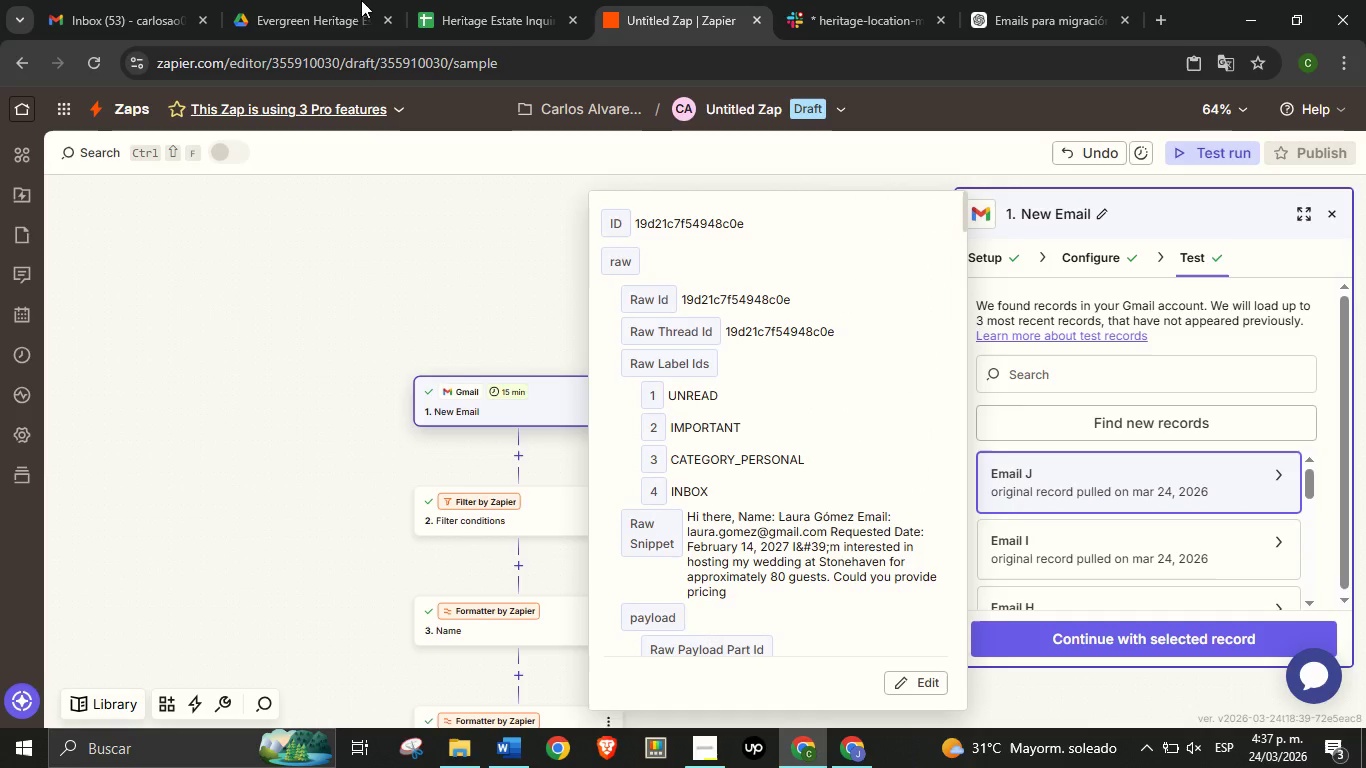 
left_click([112, 0])
 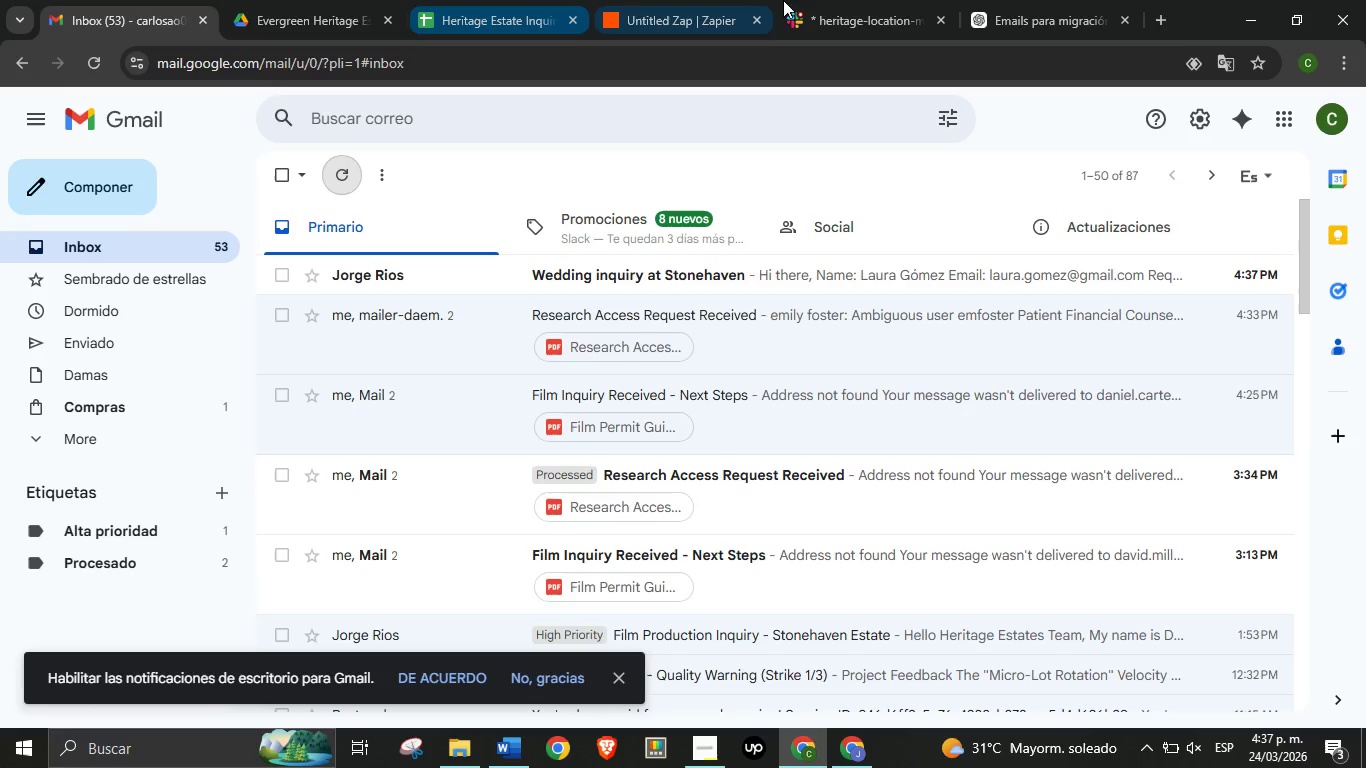 
left_click([680, 0])
 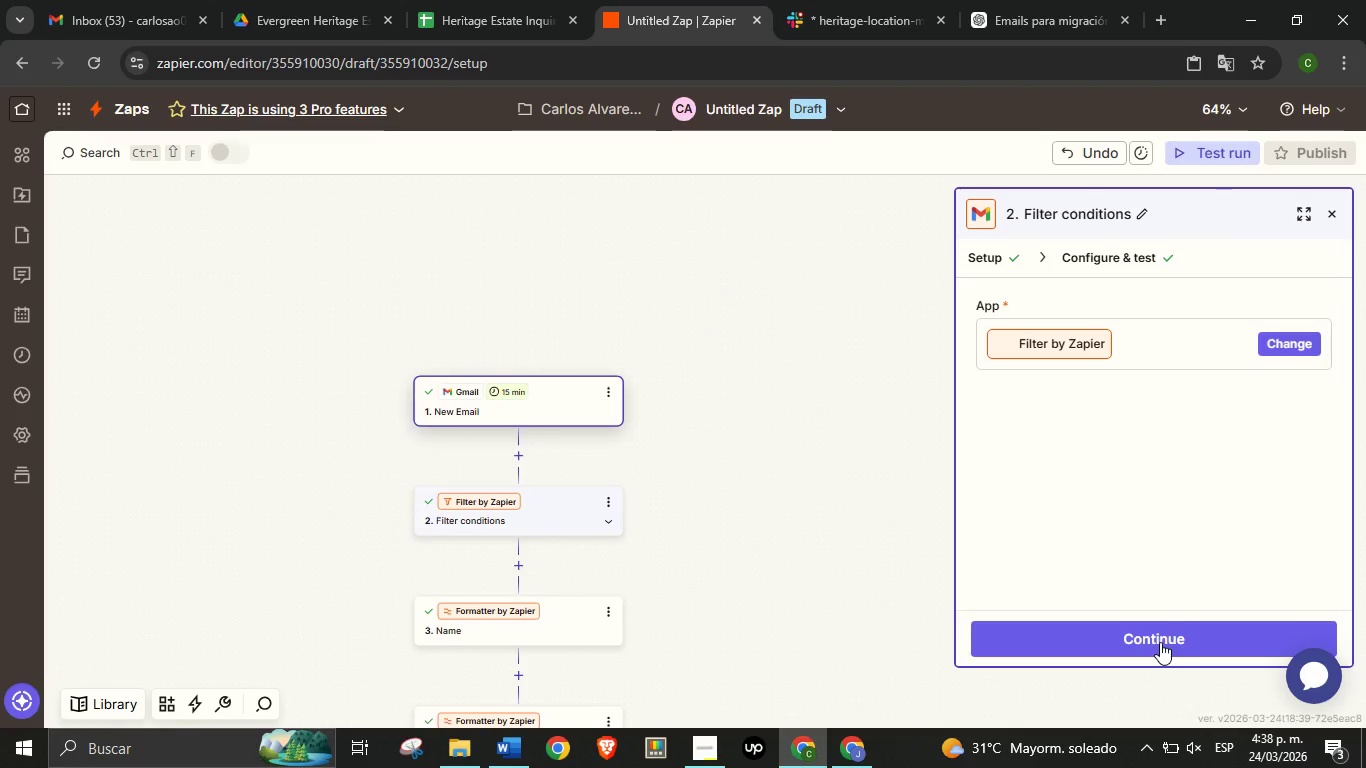 
wait(7.3)
 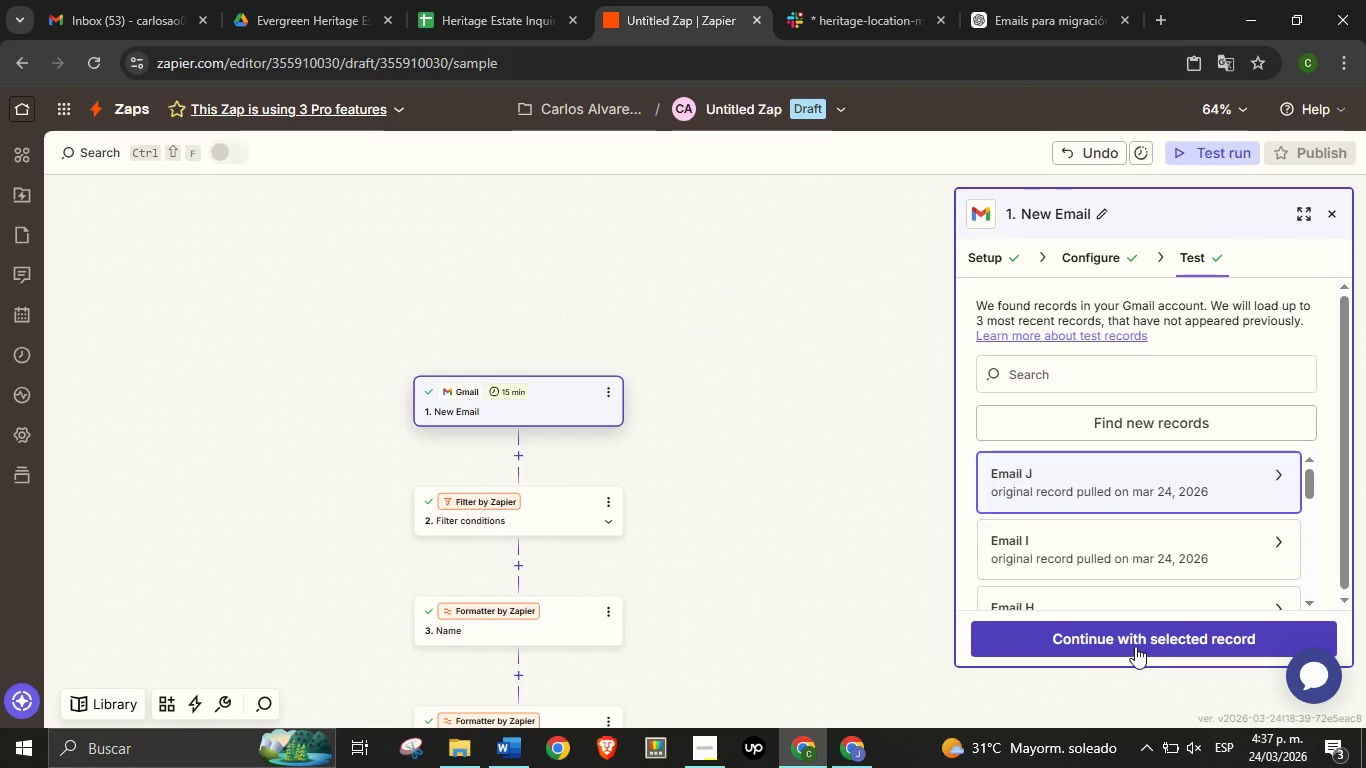 
left_click([1154, 635])
 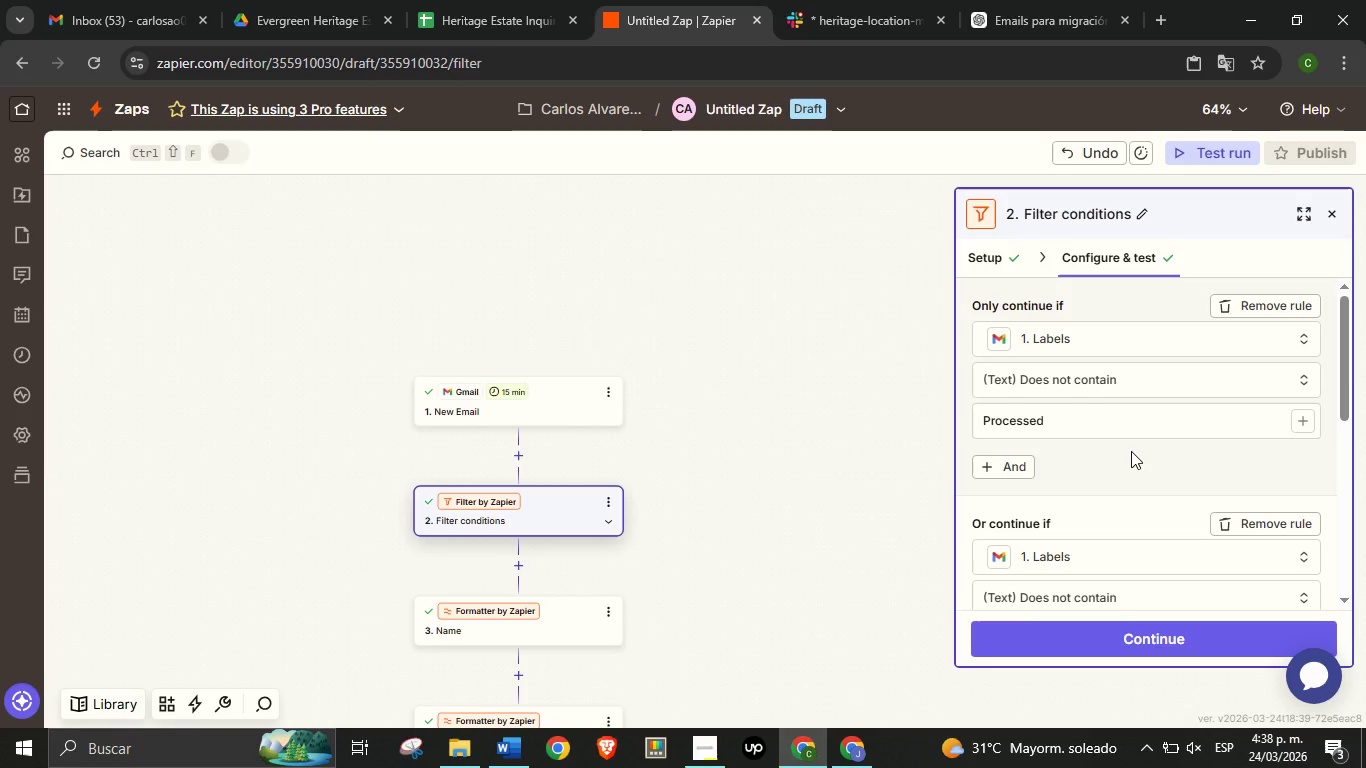 
scroll: coordinate [1141, 437], scroll_direction: down, amount: 6.0
 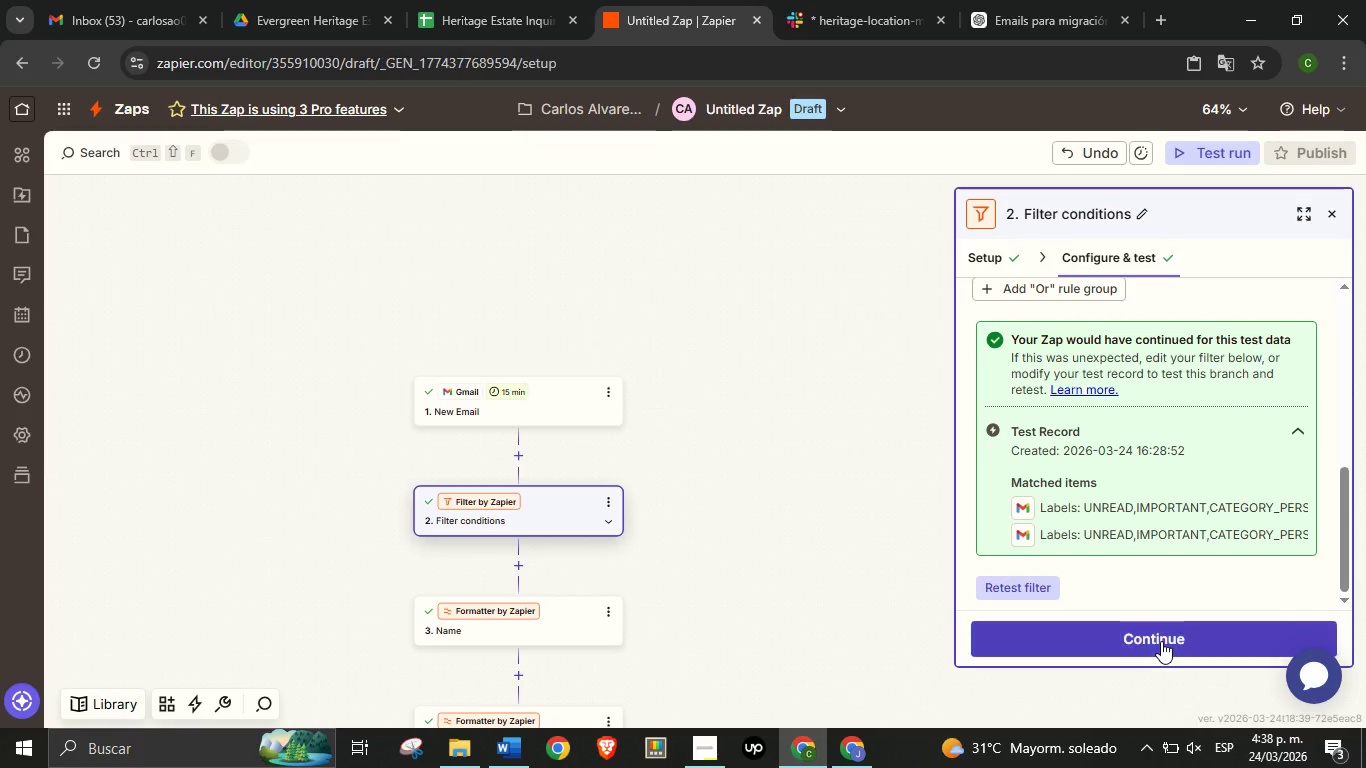 
left_click([1161, 641])
 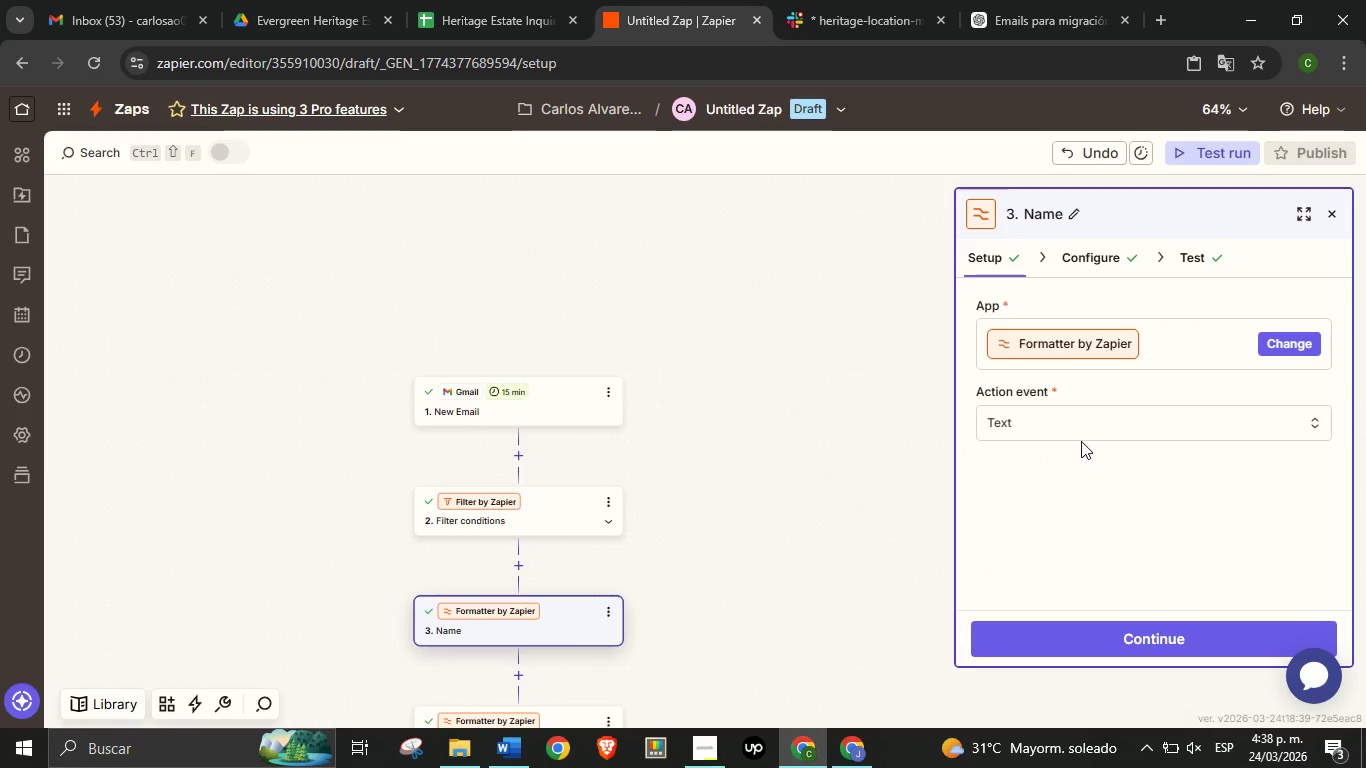 
wait(6.09)
 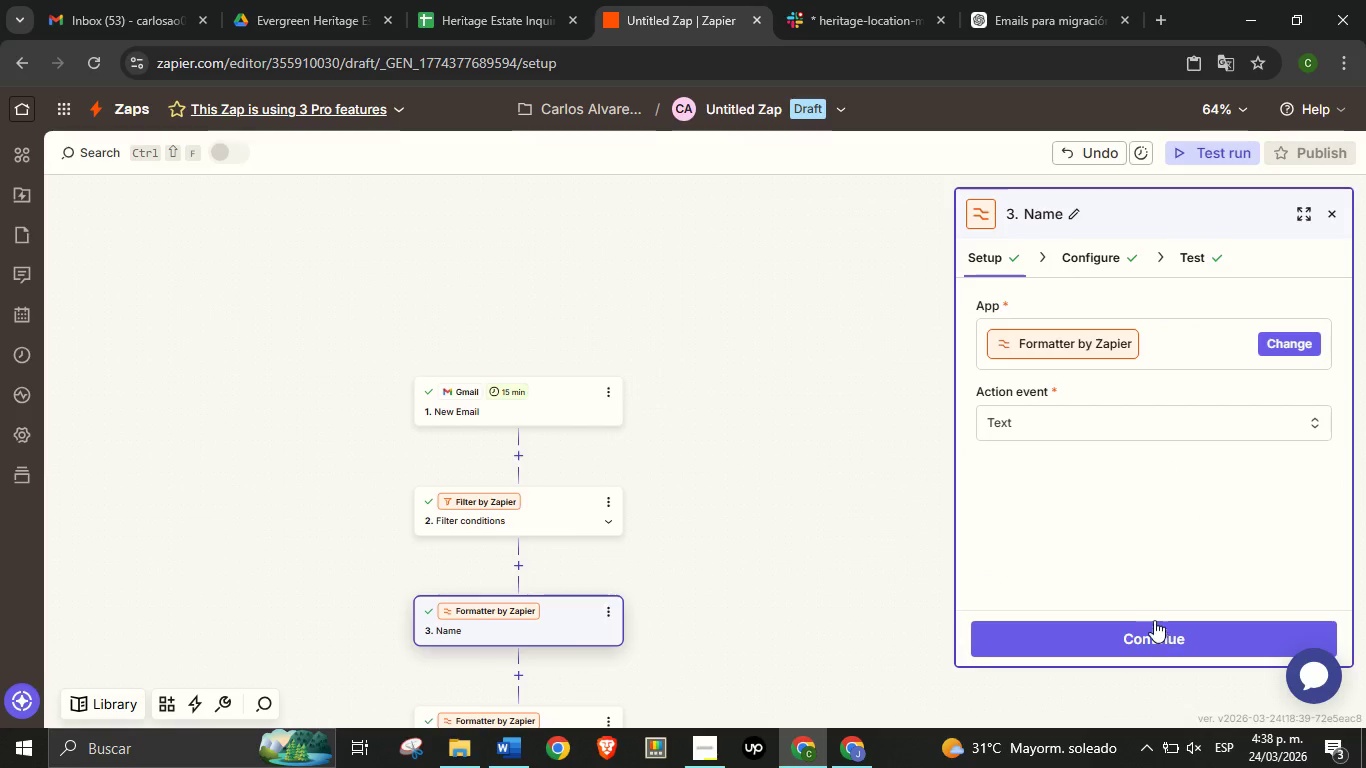 
left_click_drag(start_coordinate=[809, 627], to_coordinate=[809, 405])
 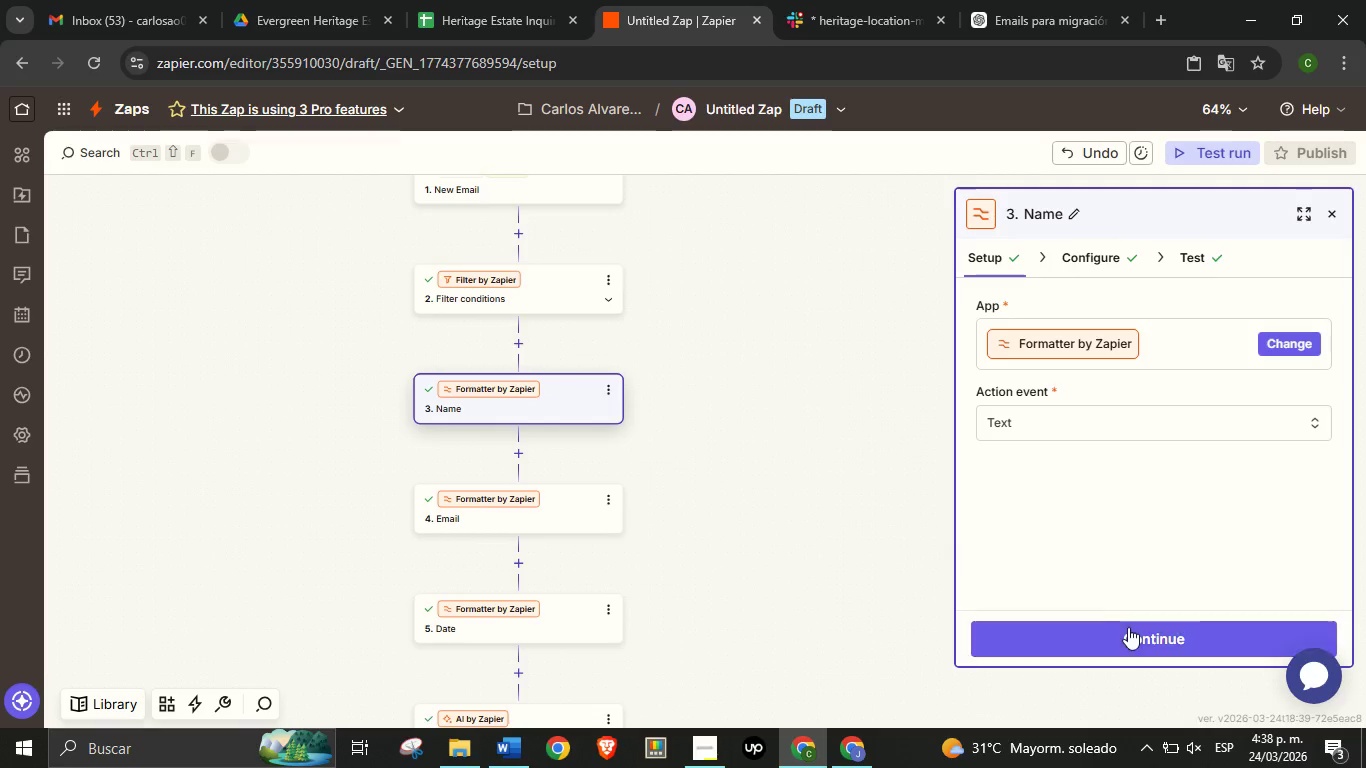 
left_click([1128, 627])
 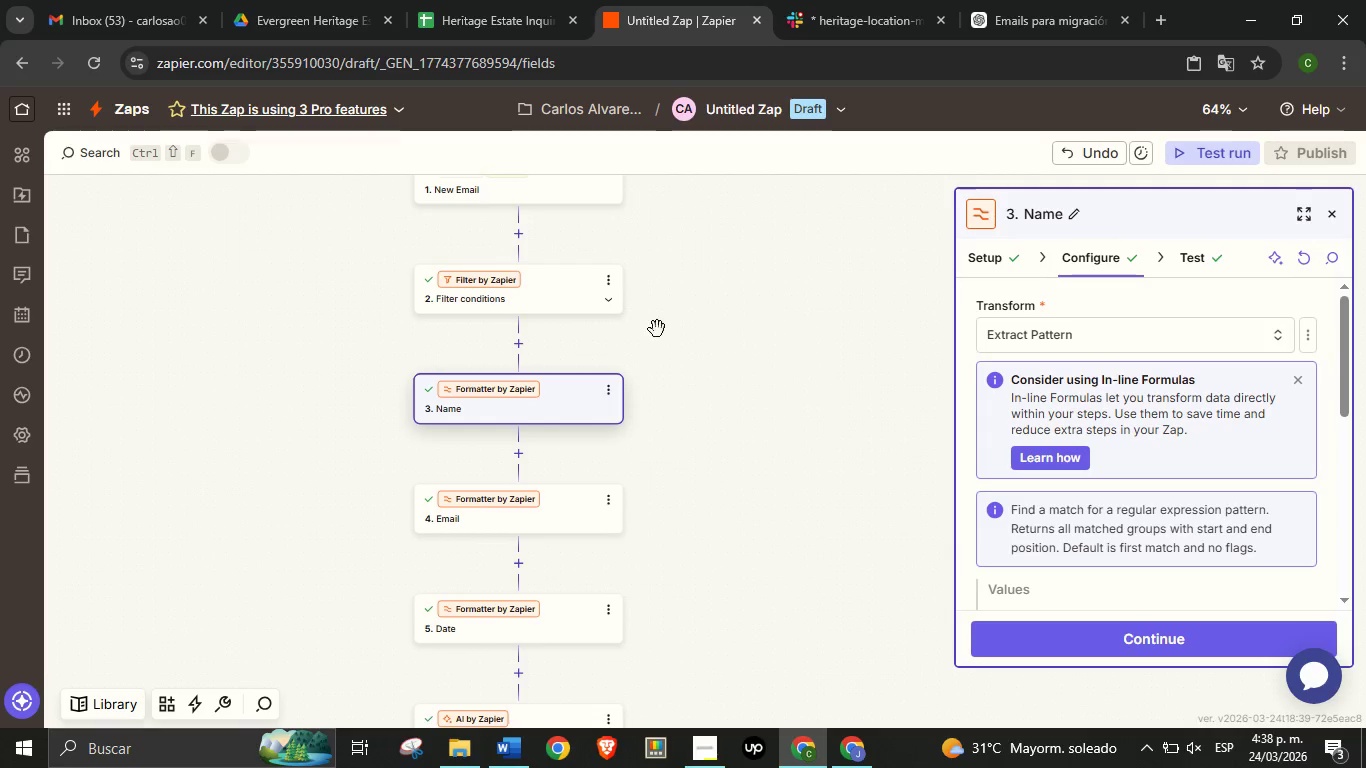 
left_click([557, 306])
 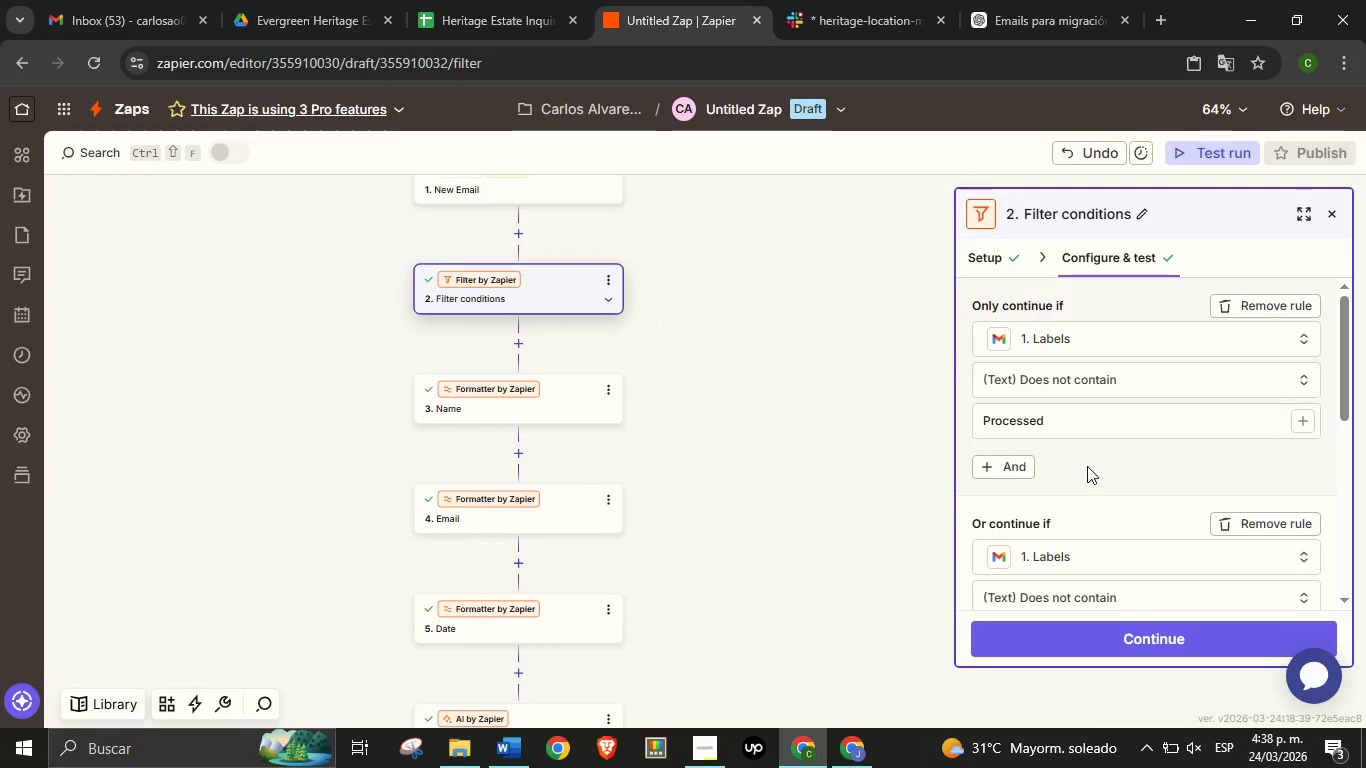 
scroll: coordinate [1032, 508], scroll_direction: down, amount: 5.0
 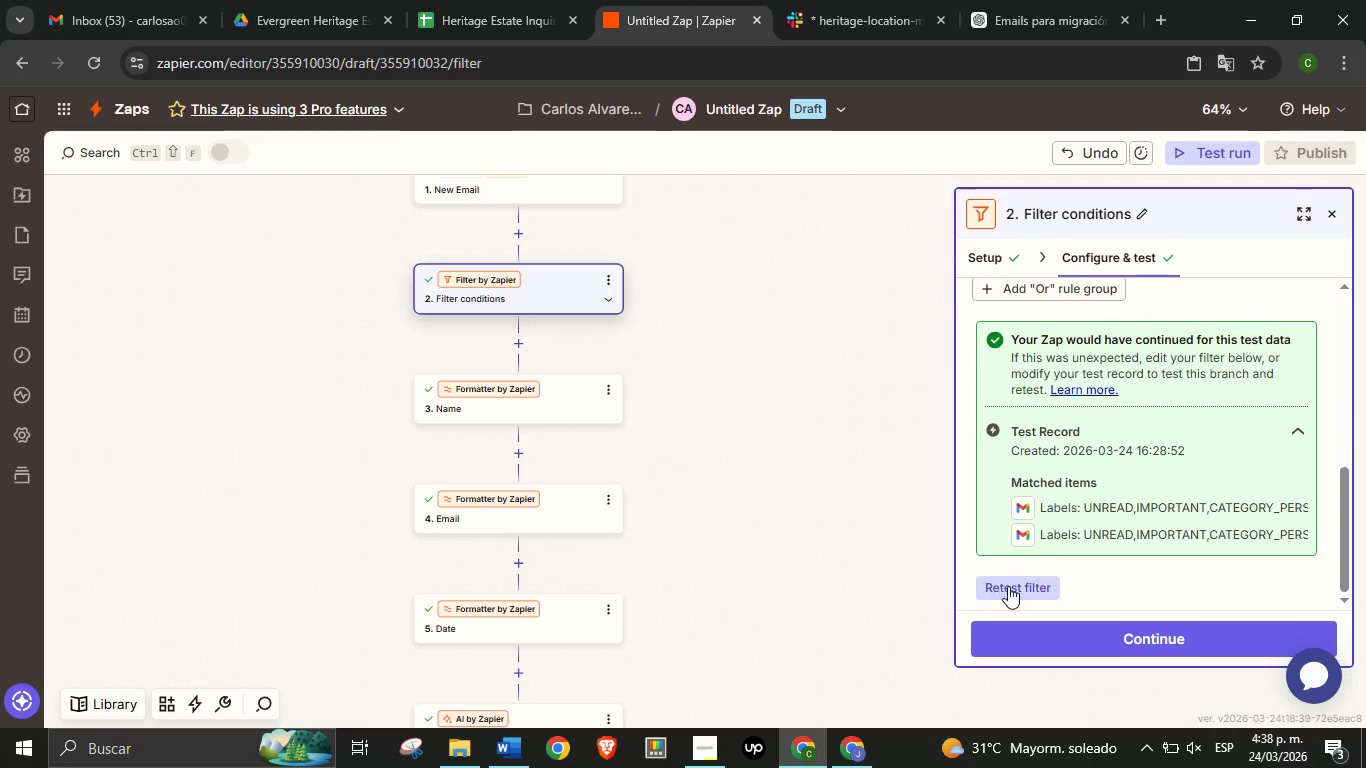 
left_click([1008, 586])
 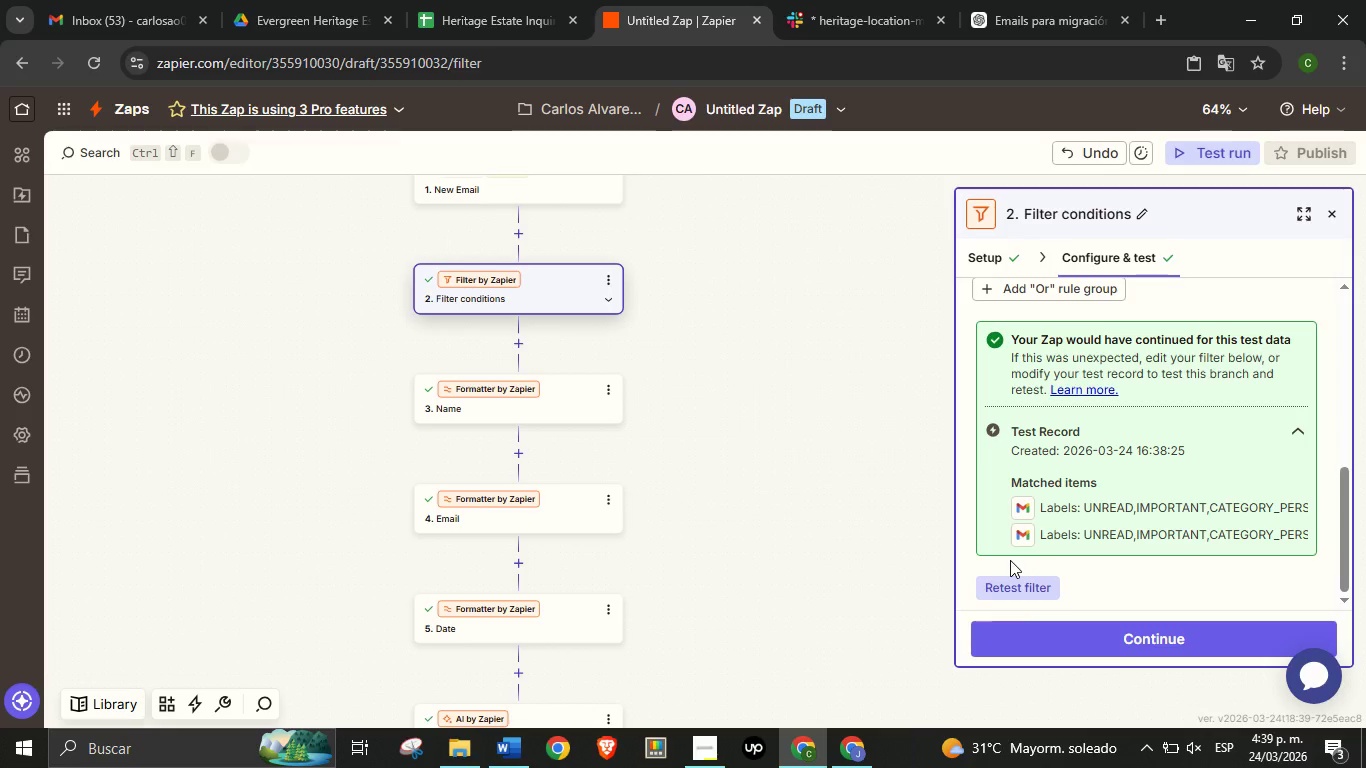 
wait(88.7)
 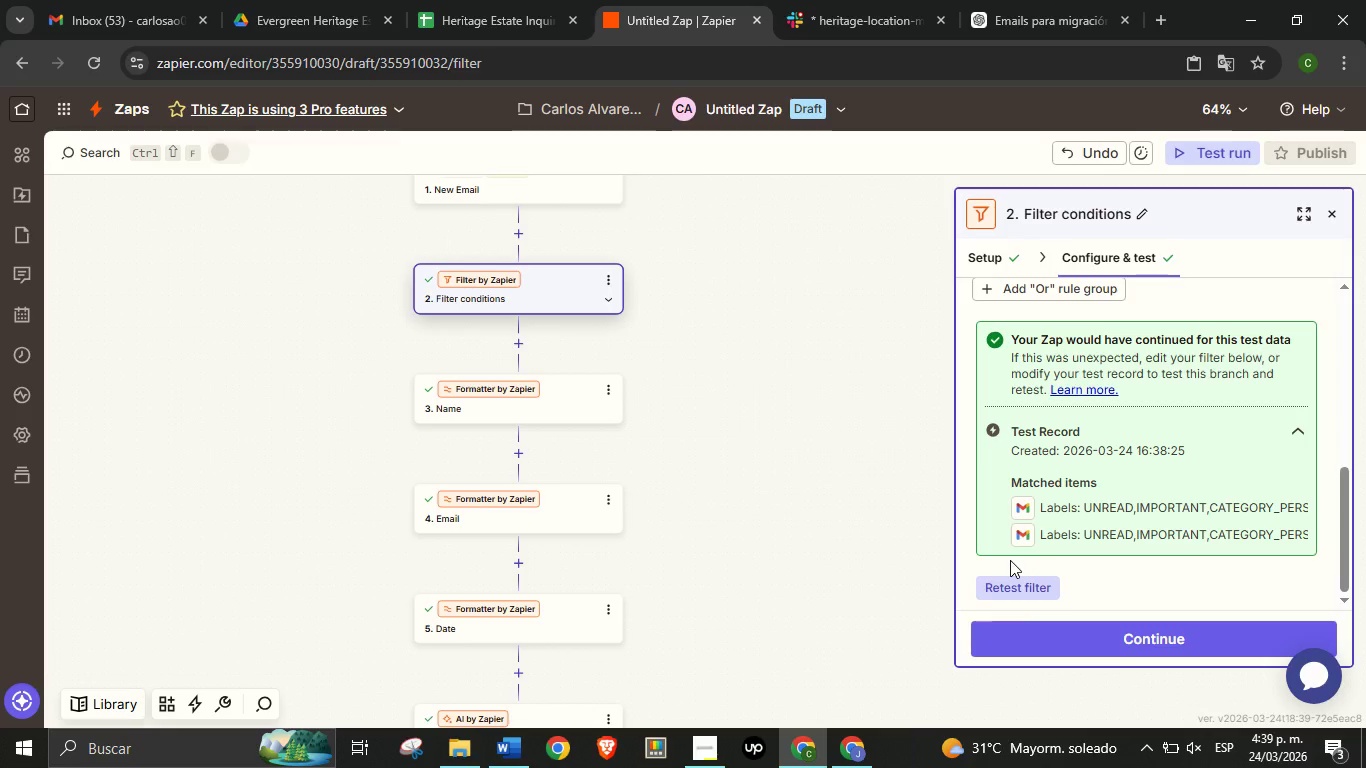 
left_click([1101, 646])
 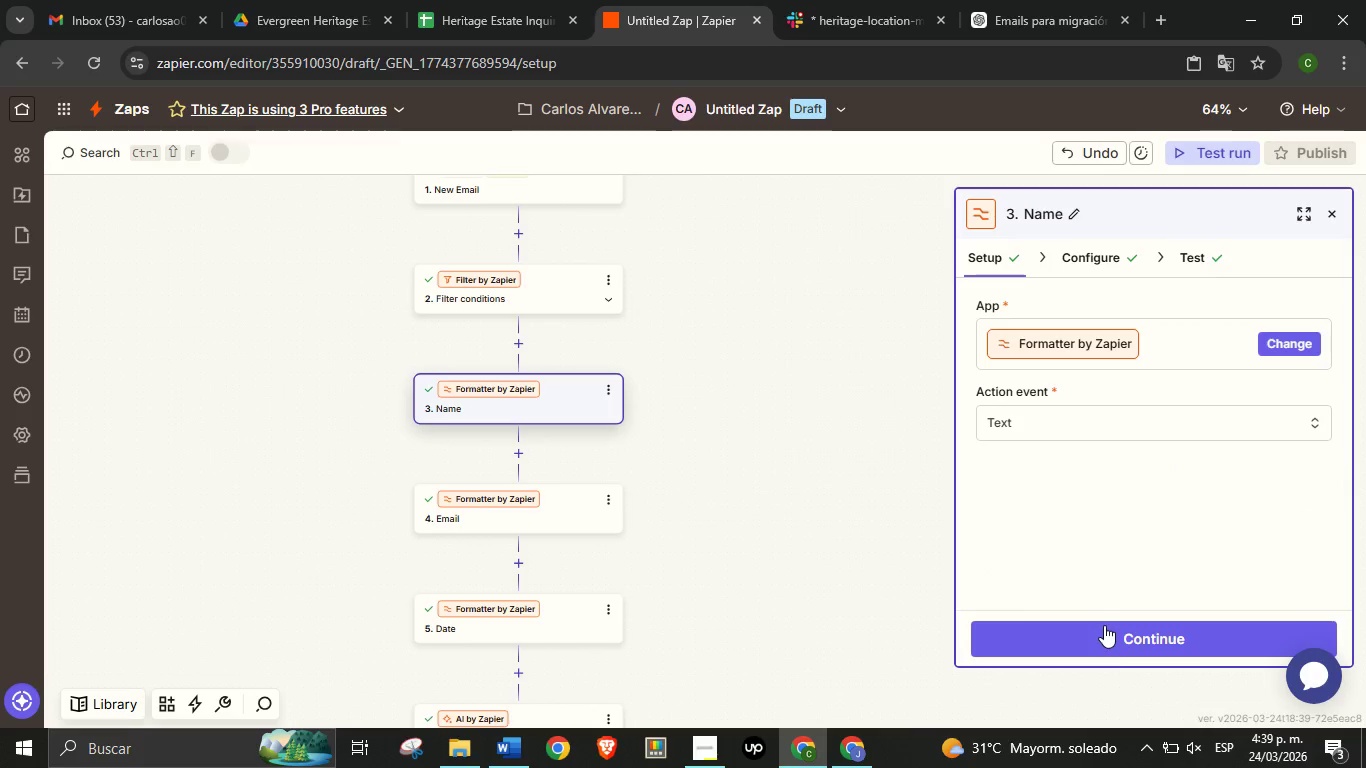 
mouse_move([1115, 667])
 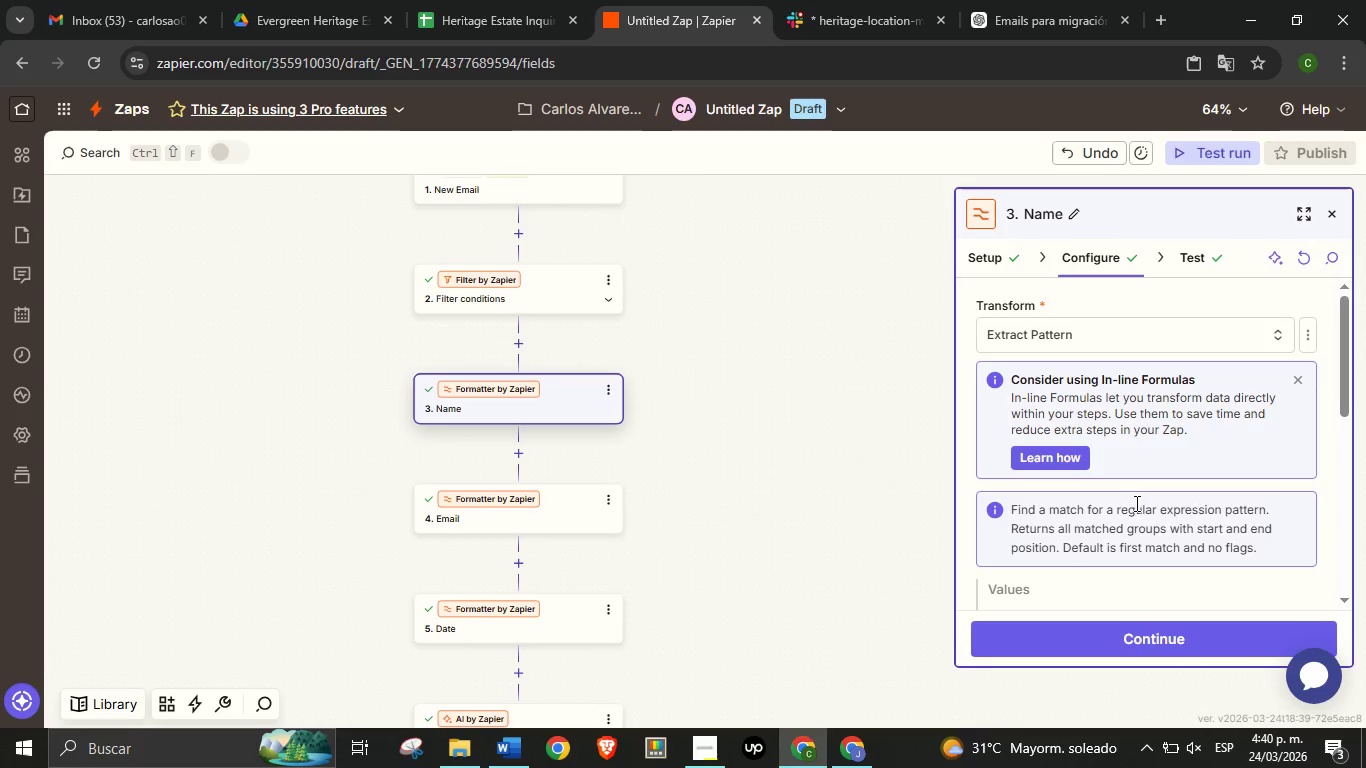 
scroll: coordinate [1045, 509], scroll_direction: down, amount: 8.0
 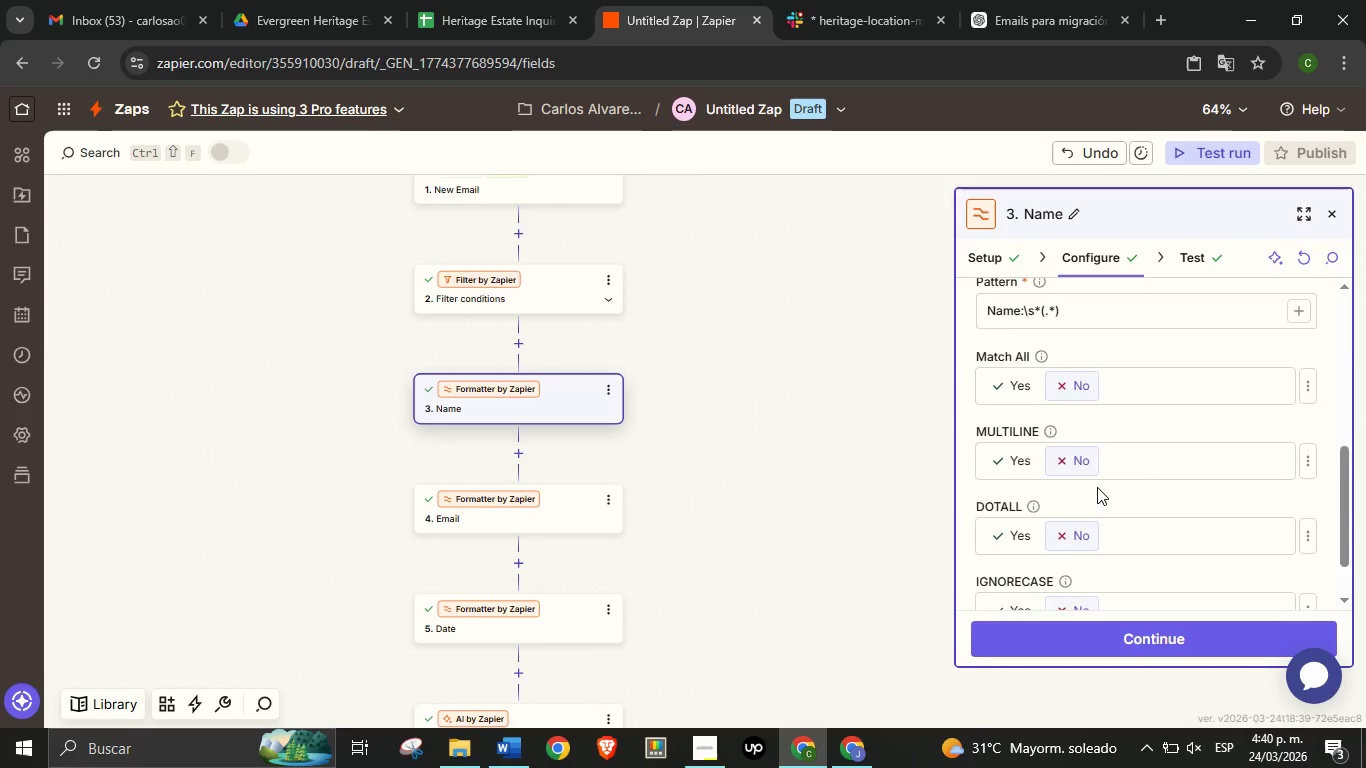 
scroll: coordinate [1097, 488], scroll_direction: up, amount: 3.0
 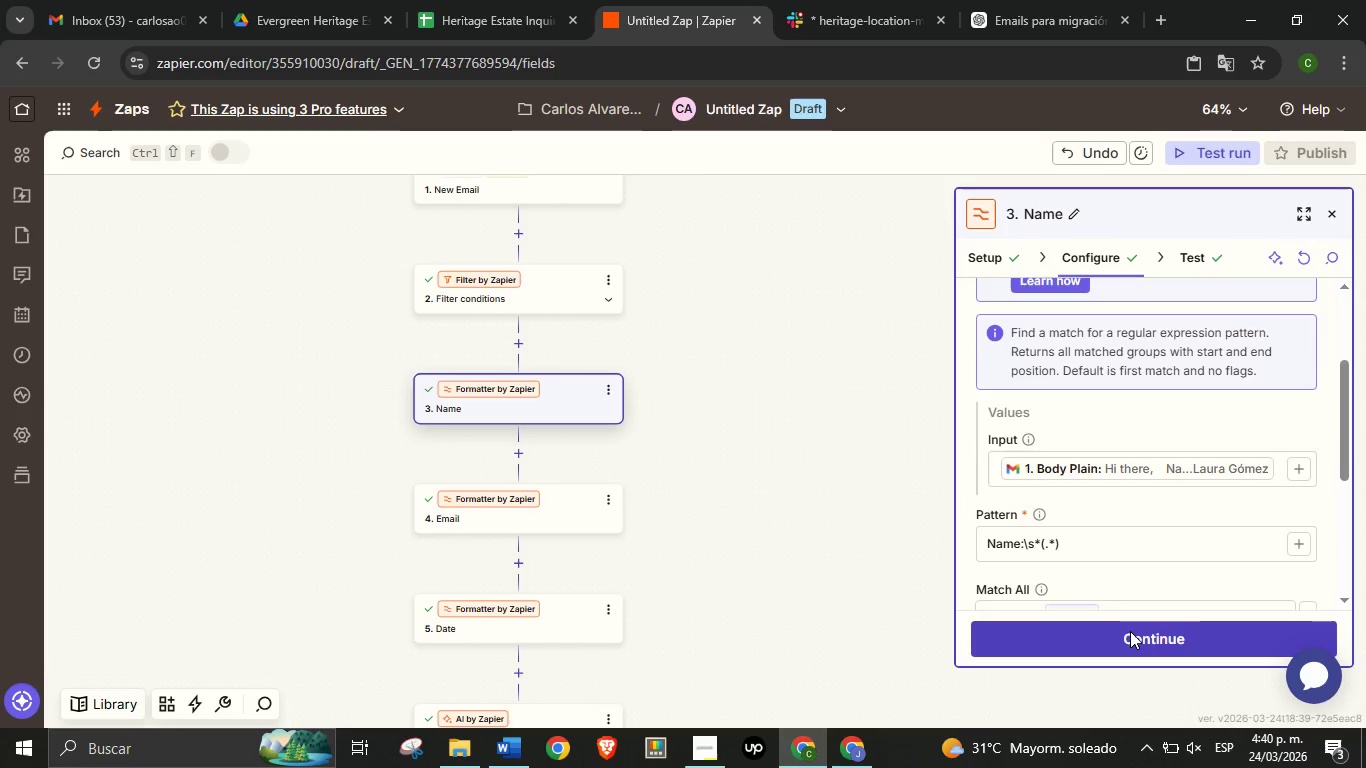 
left_click([1130, 631])
 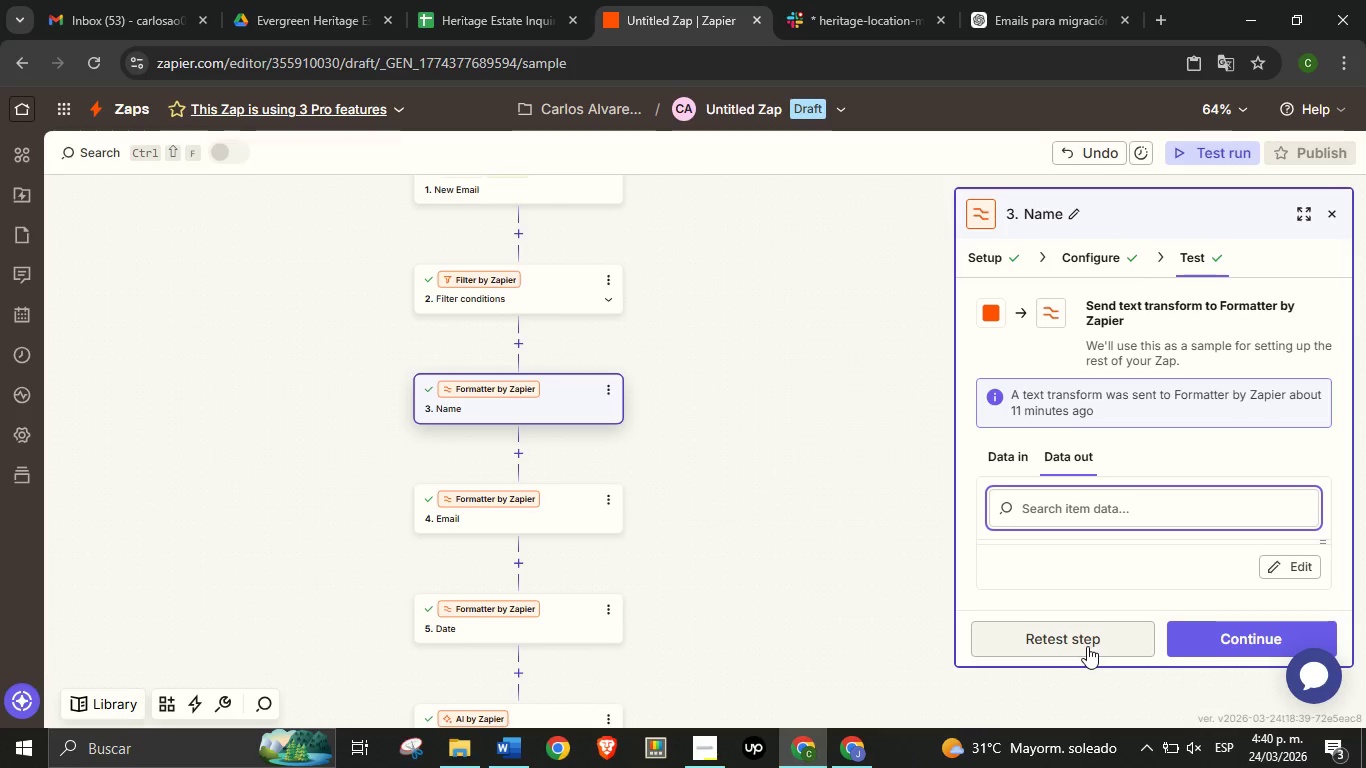 
wait(10.5)
 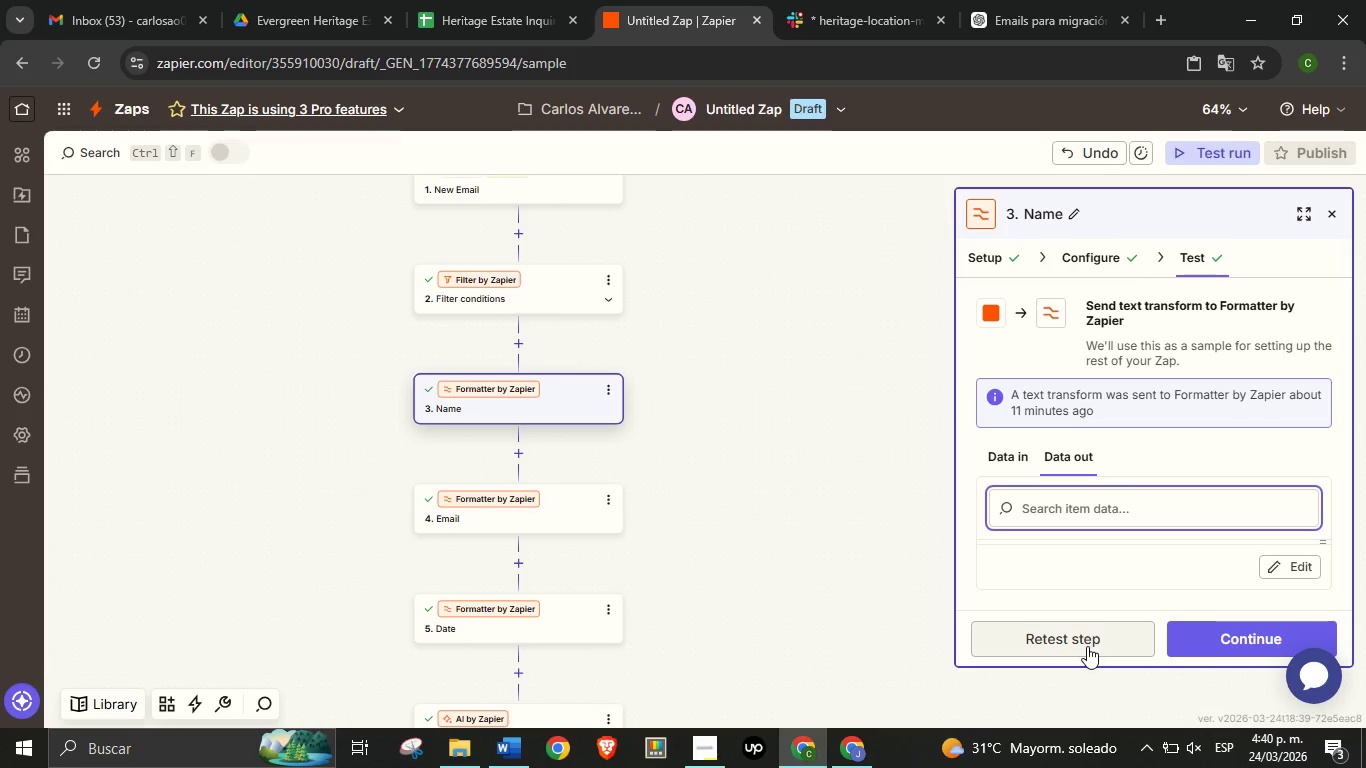 
left_click([1081, 644])
 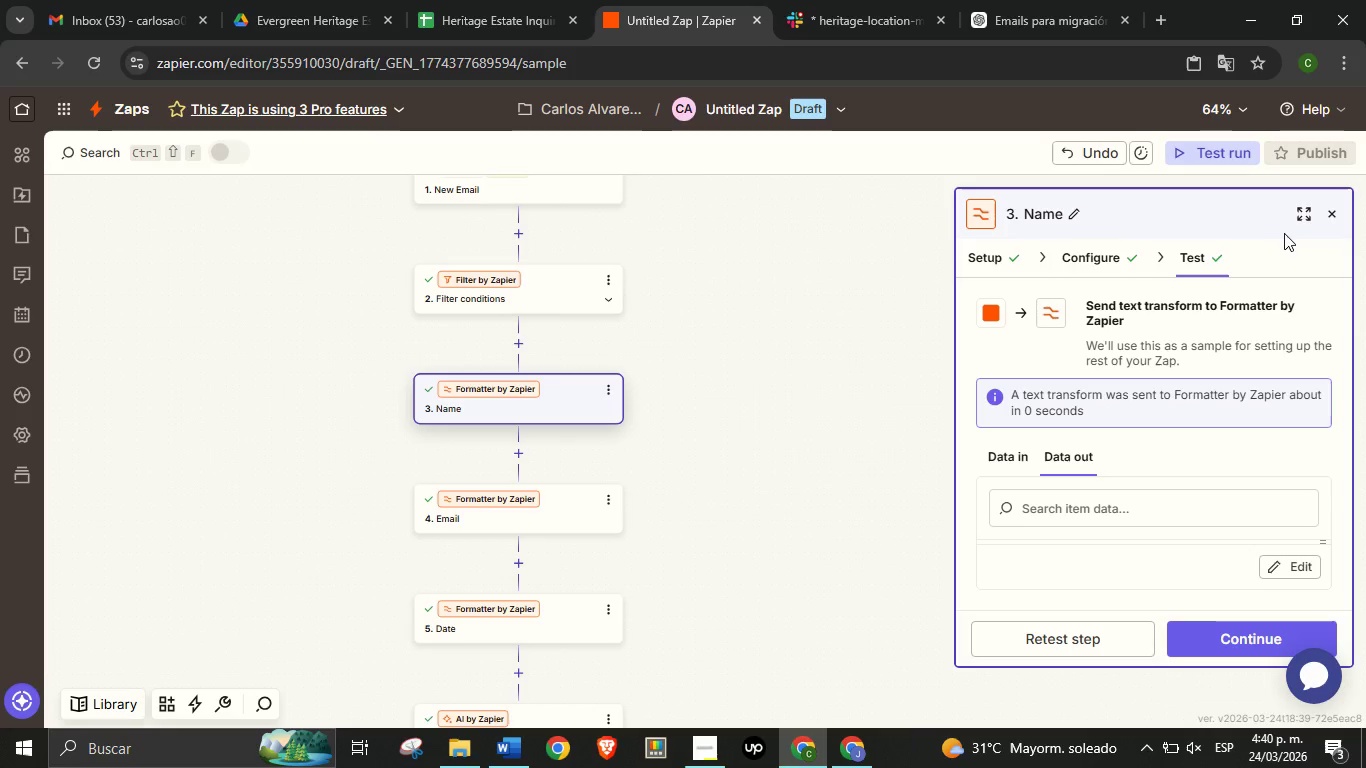 
left_click([1302, 210])
 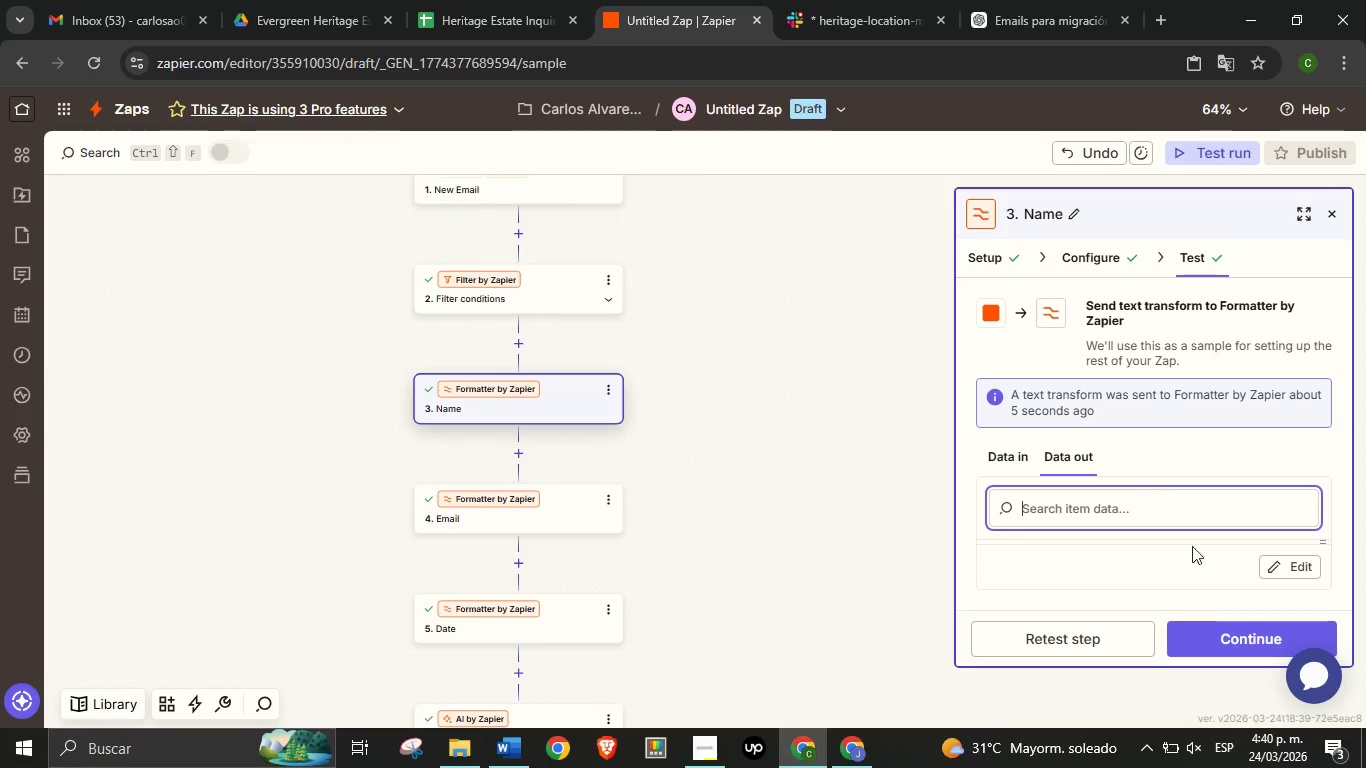 
left_click([1235, 635])
 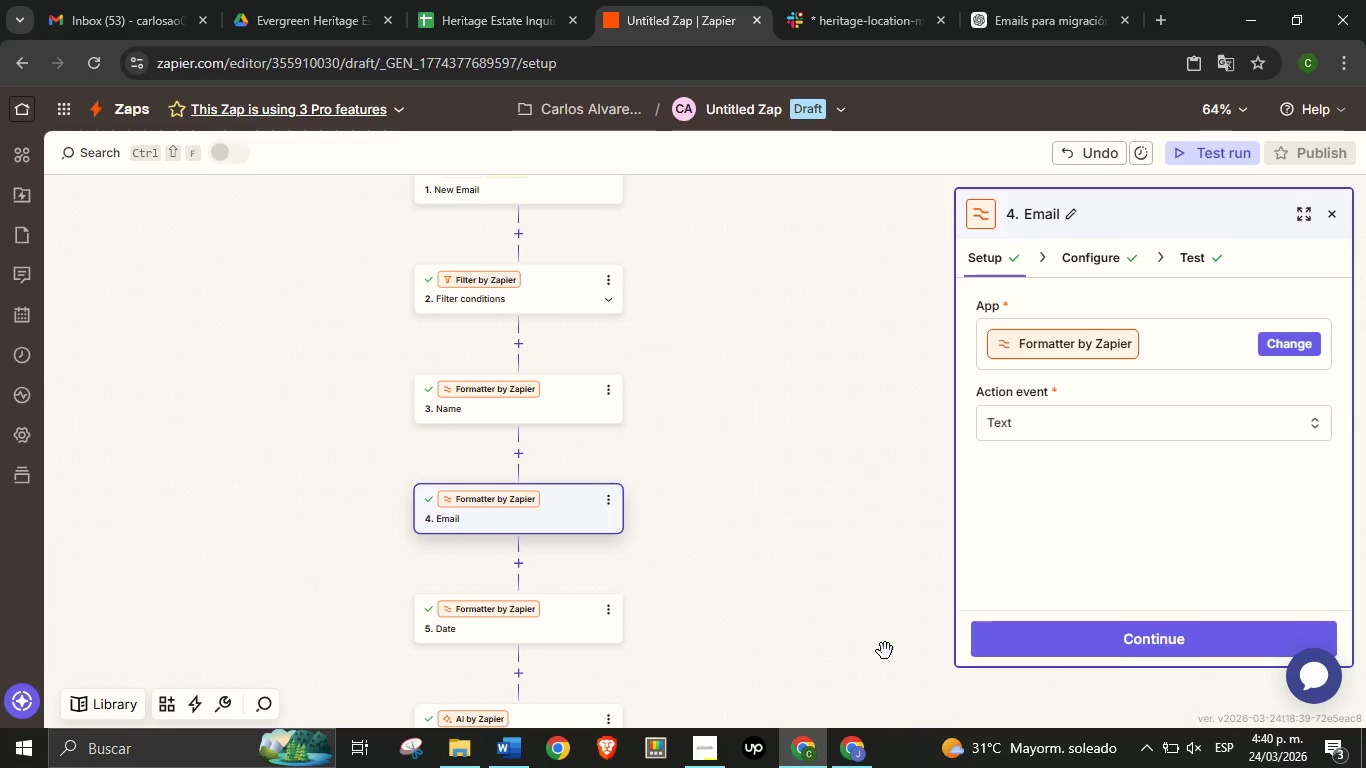 
wait(12.2)
 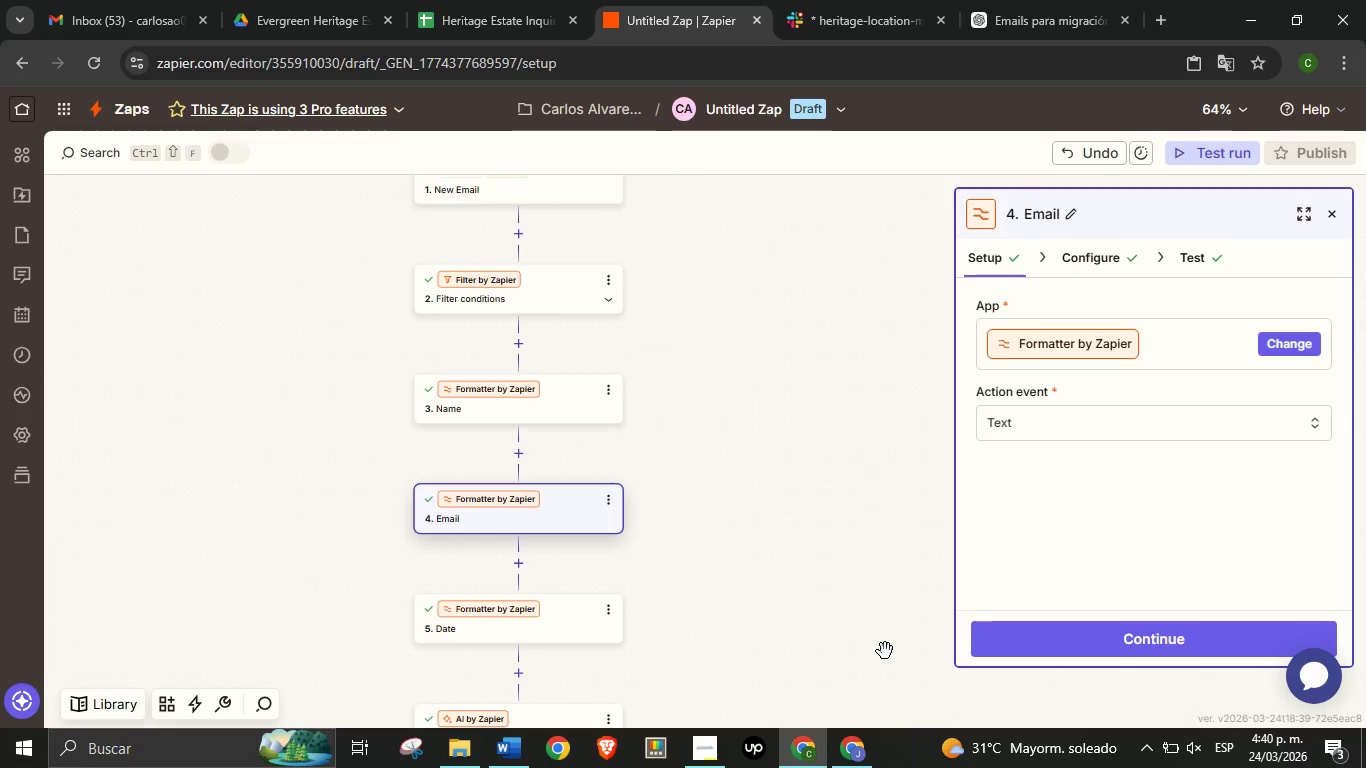 
left_click([1091, 248])
 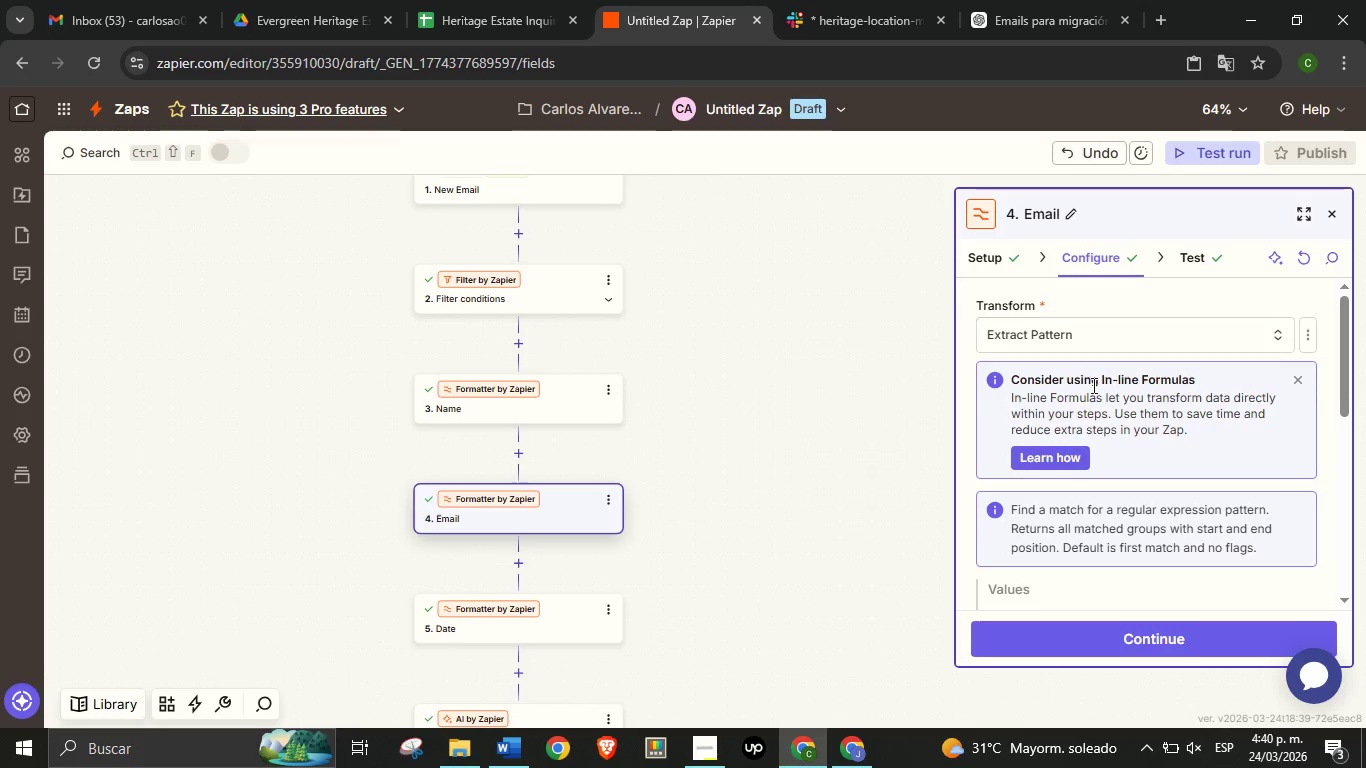 
scroll: coordinate [1035, 527], scroll_direction: down, amount: 12.0
 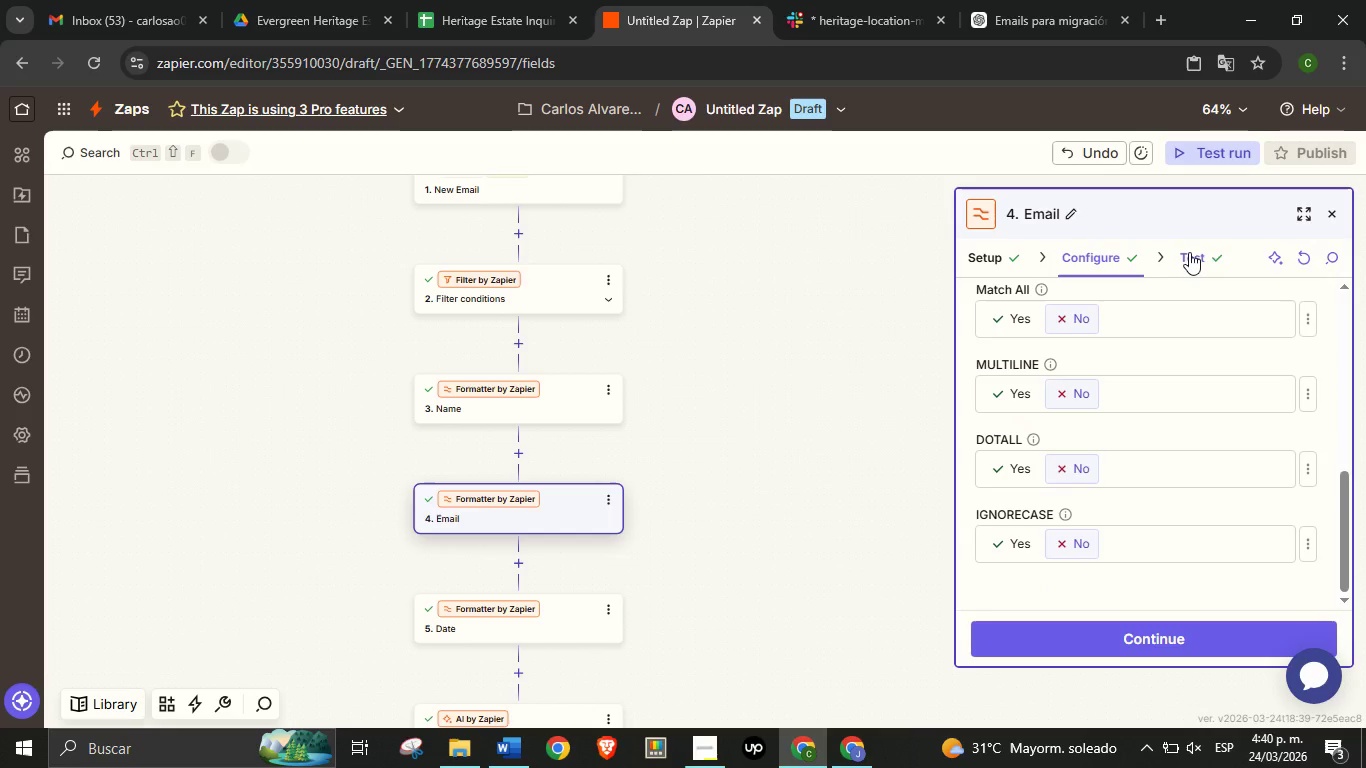 
mouse_move([1159, 291])
 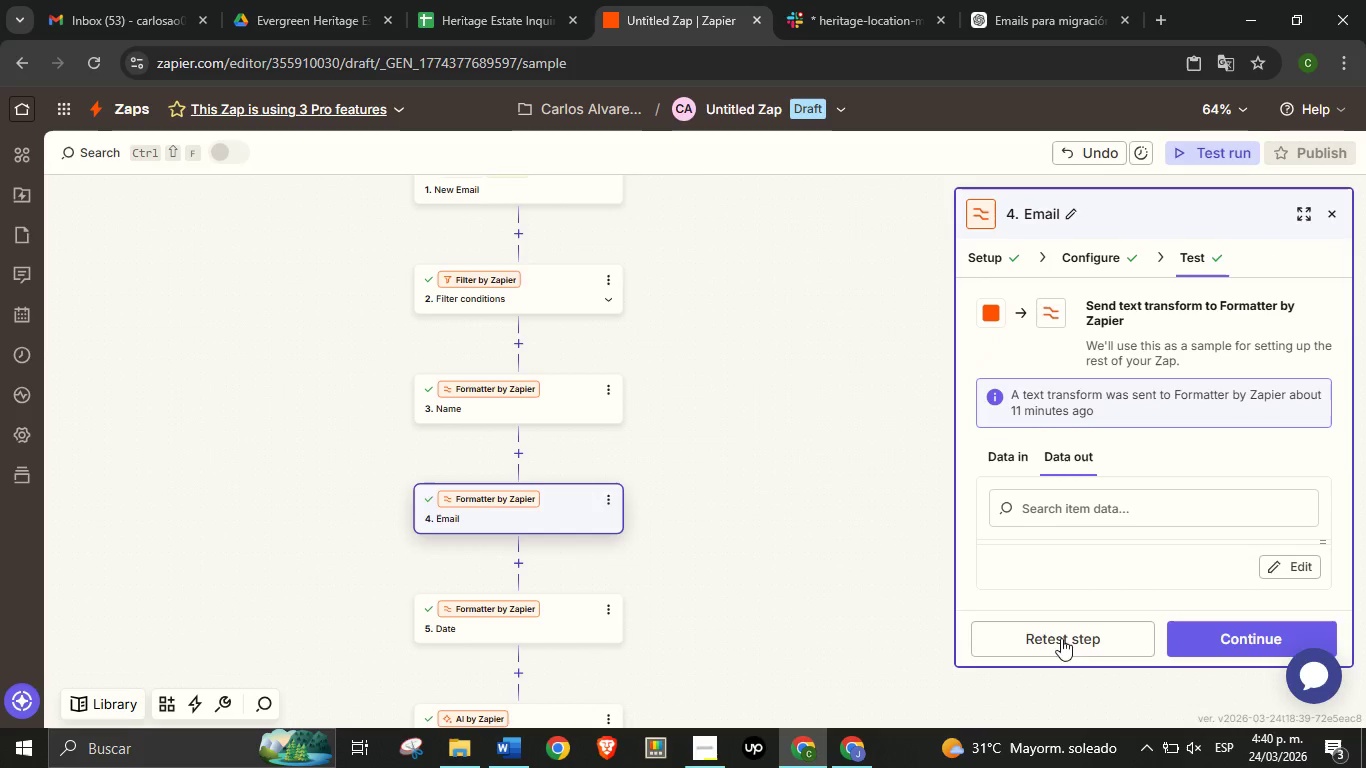 
left_click([1061, 638])
 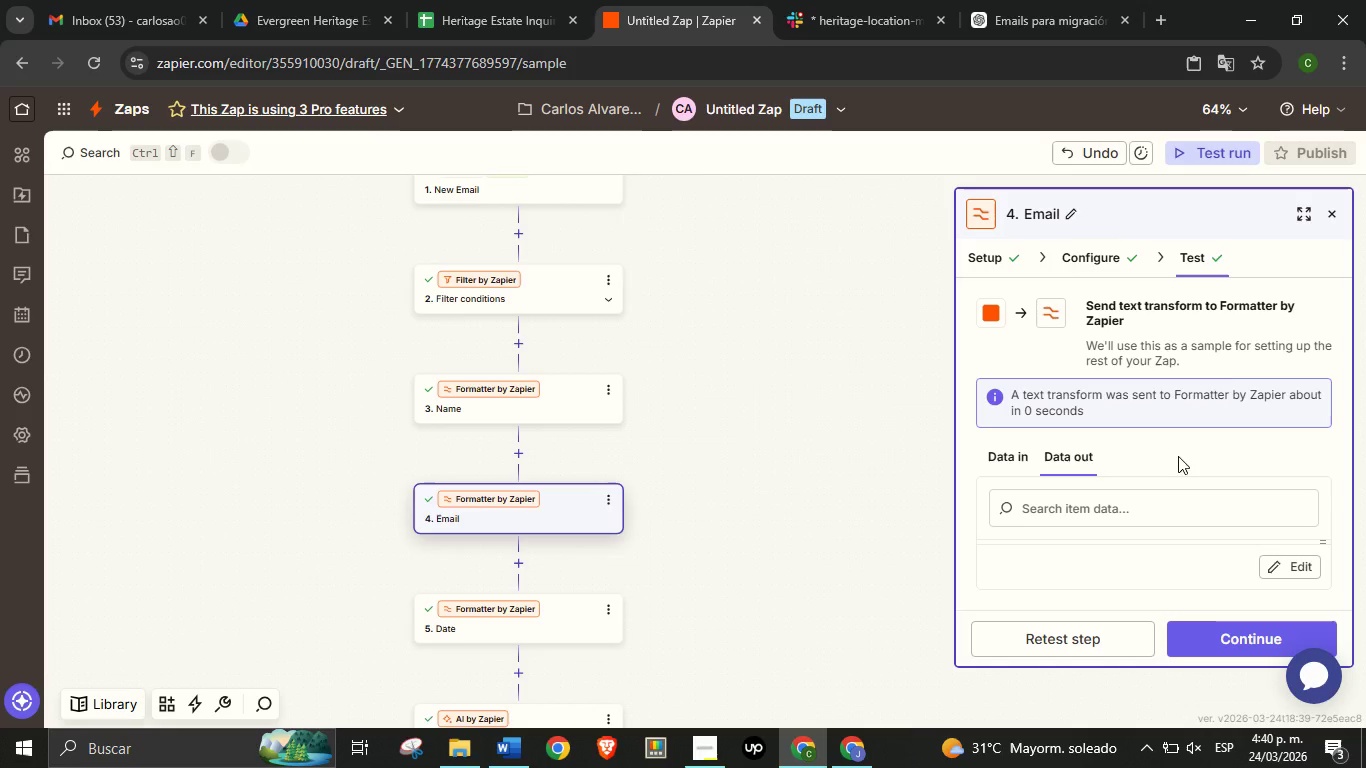 
left_click([1299, 223])
 